 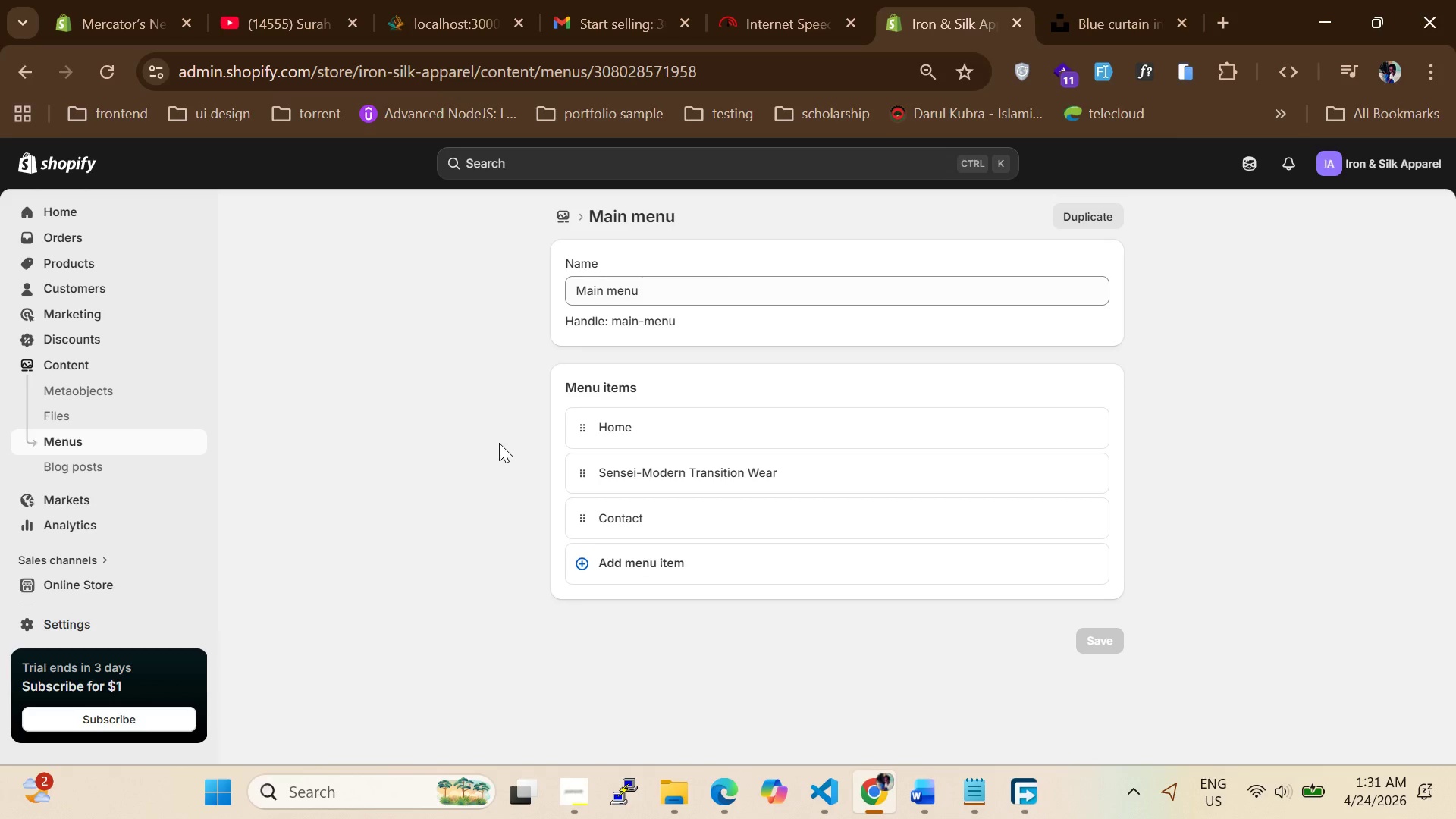 
scroll: coordinate [501, 469], scroll_direction: up, amount: 3.0
 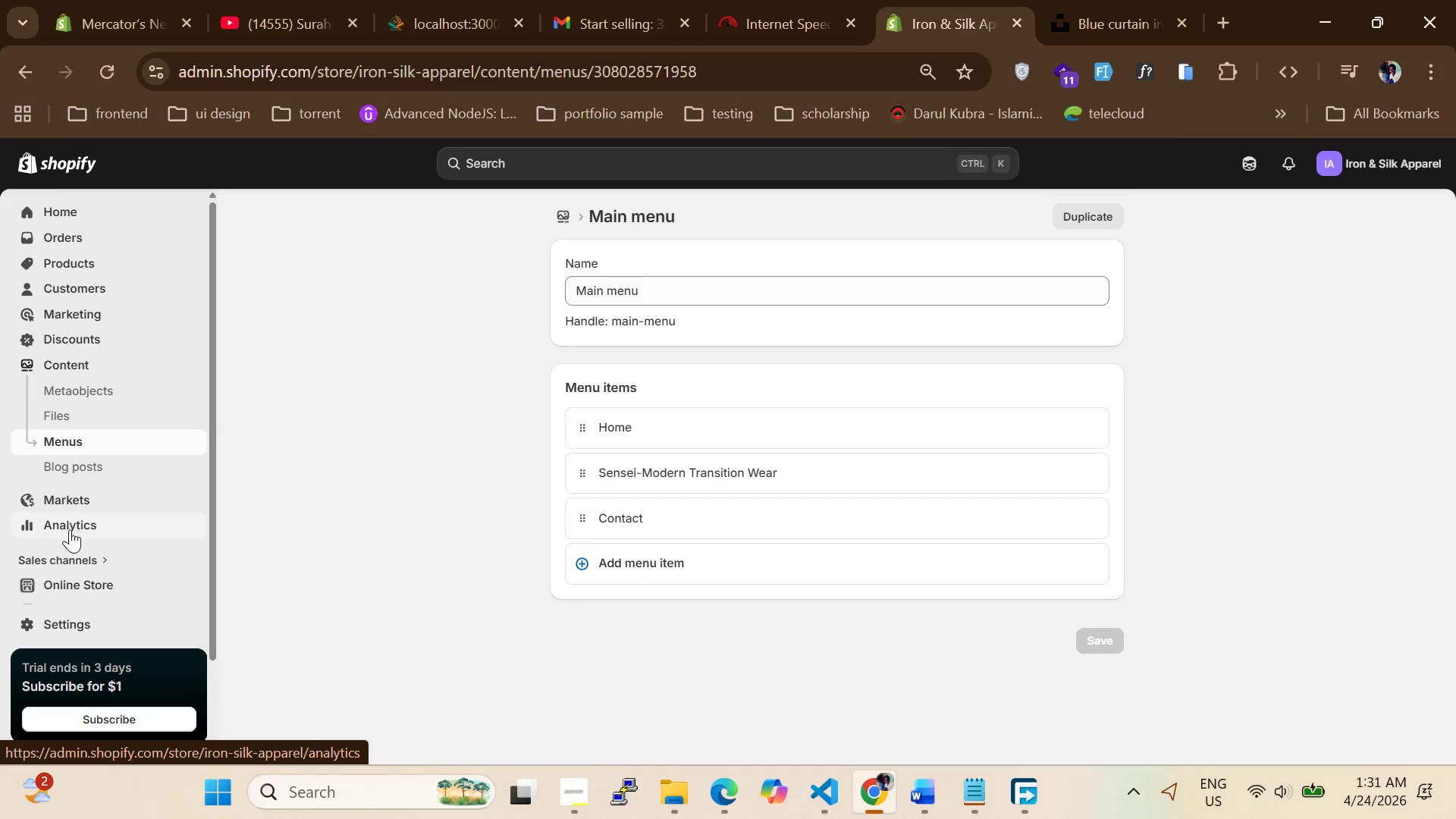 
left_click([64, 582])
 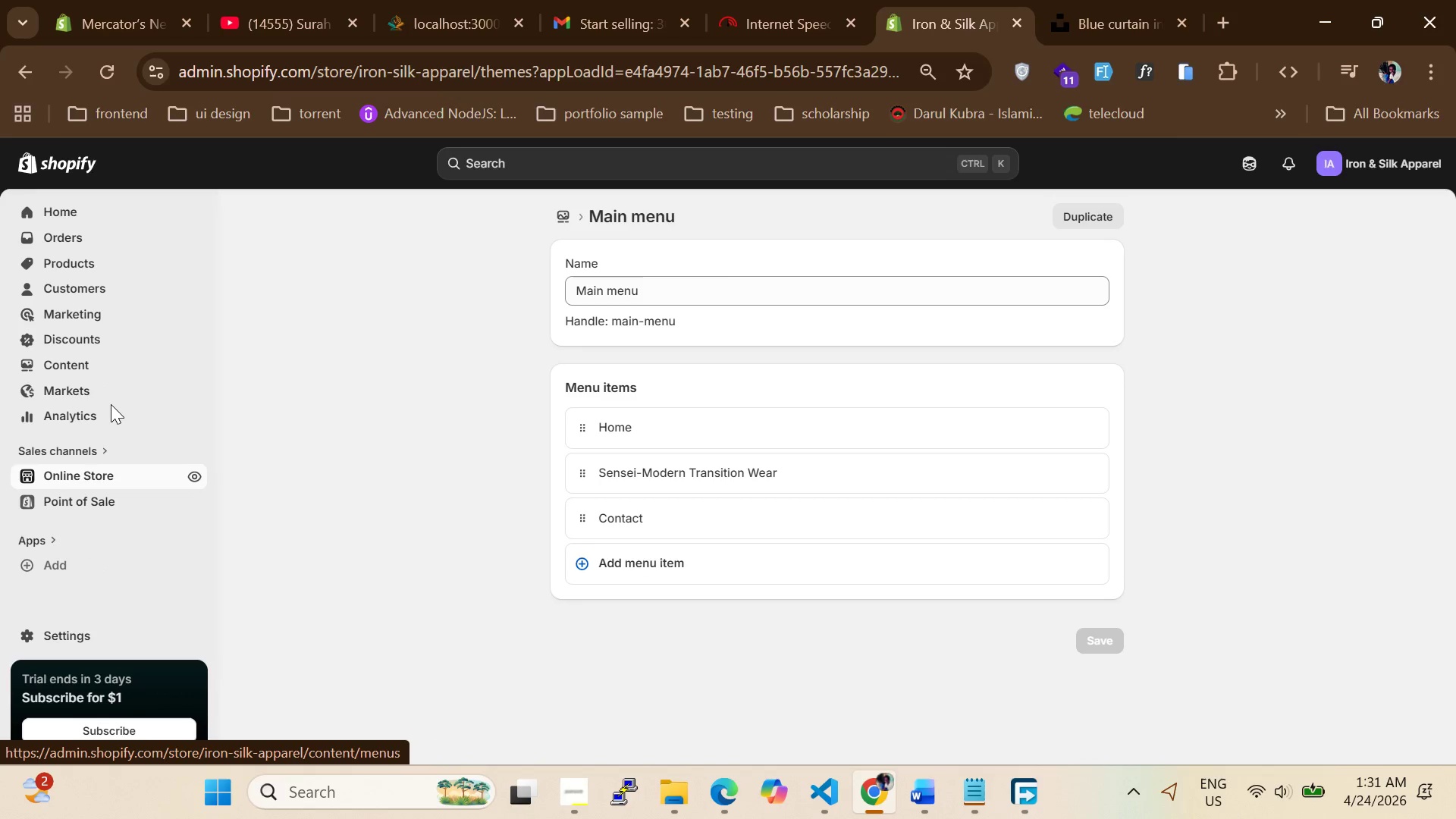 
scroll: coordinate [111, 416], scroll_direction: down, amount: 1.0
 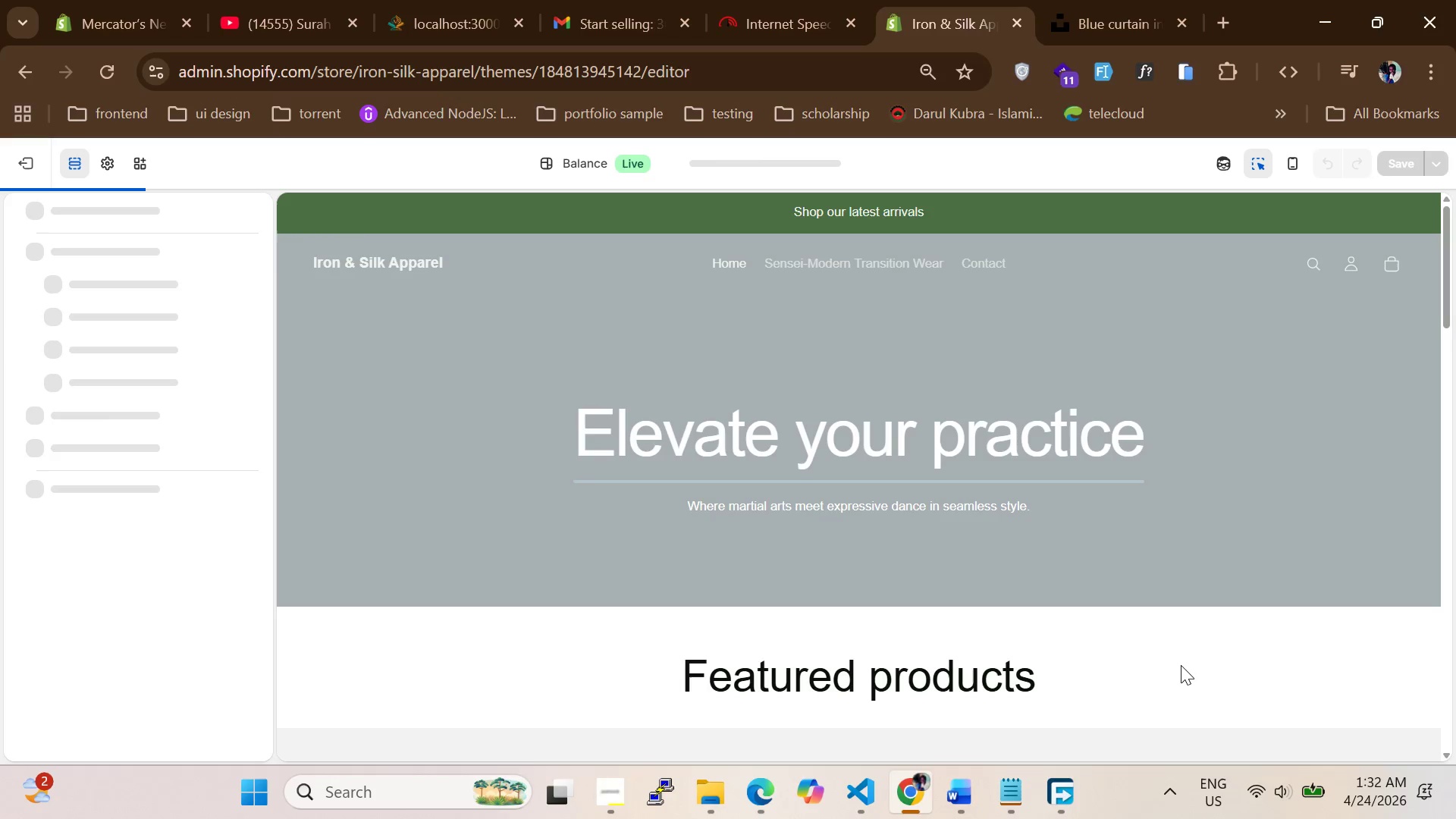 
wait(20.12)
 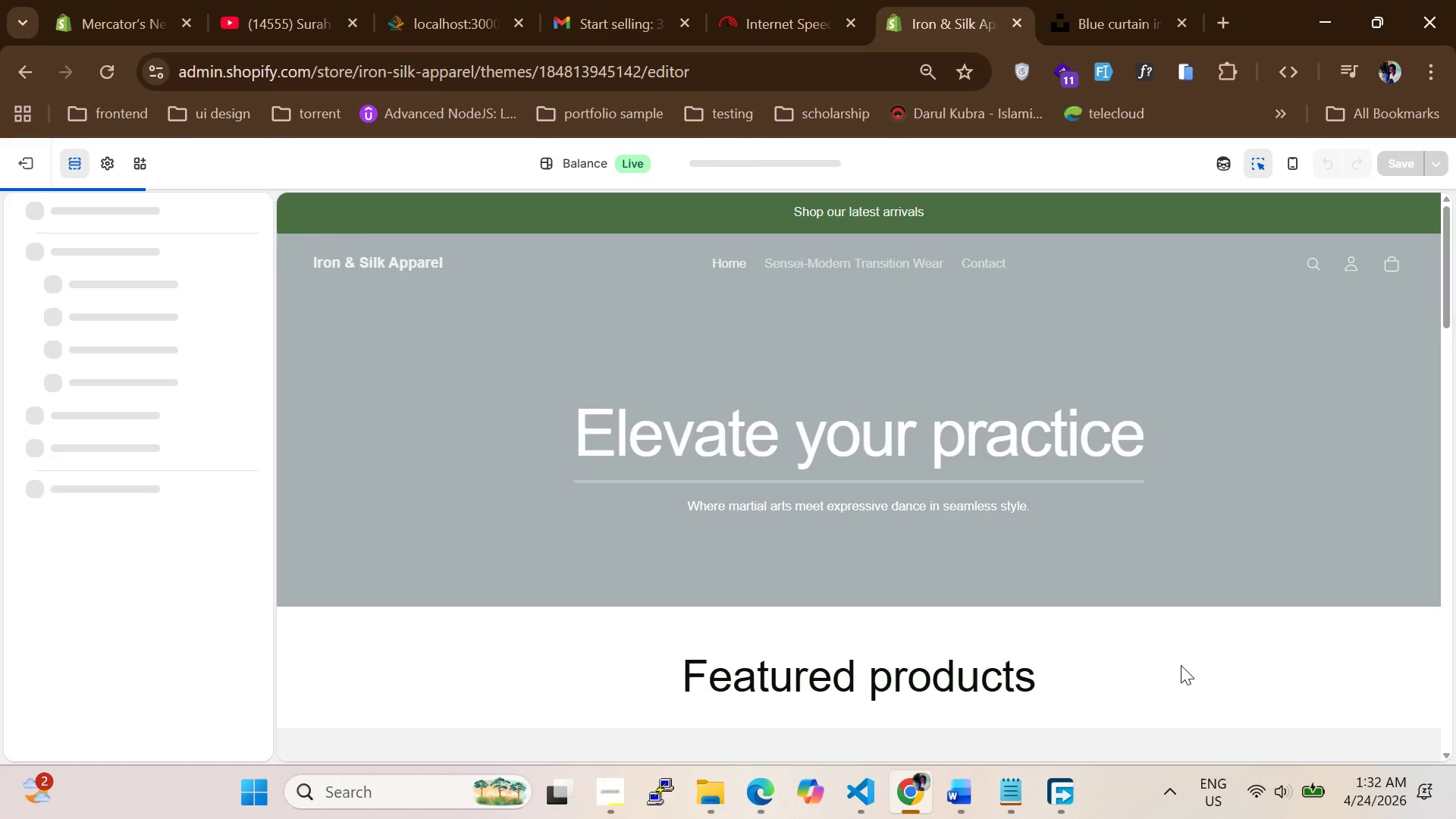 
scroll: coordinate [416, 418], scroll_direction: down, amount: 4.0
 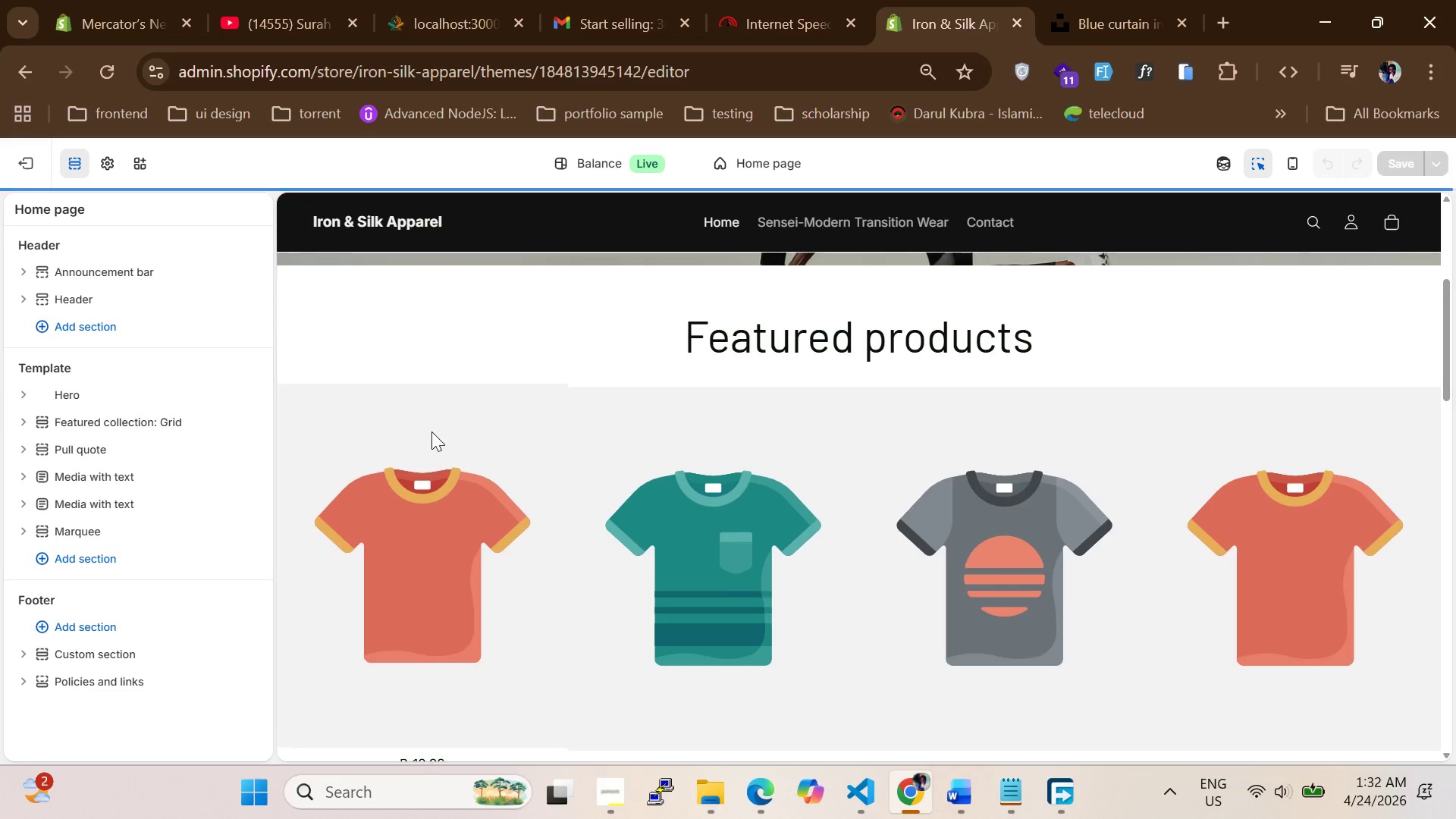 
left_click([431, 431])
 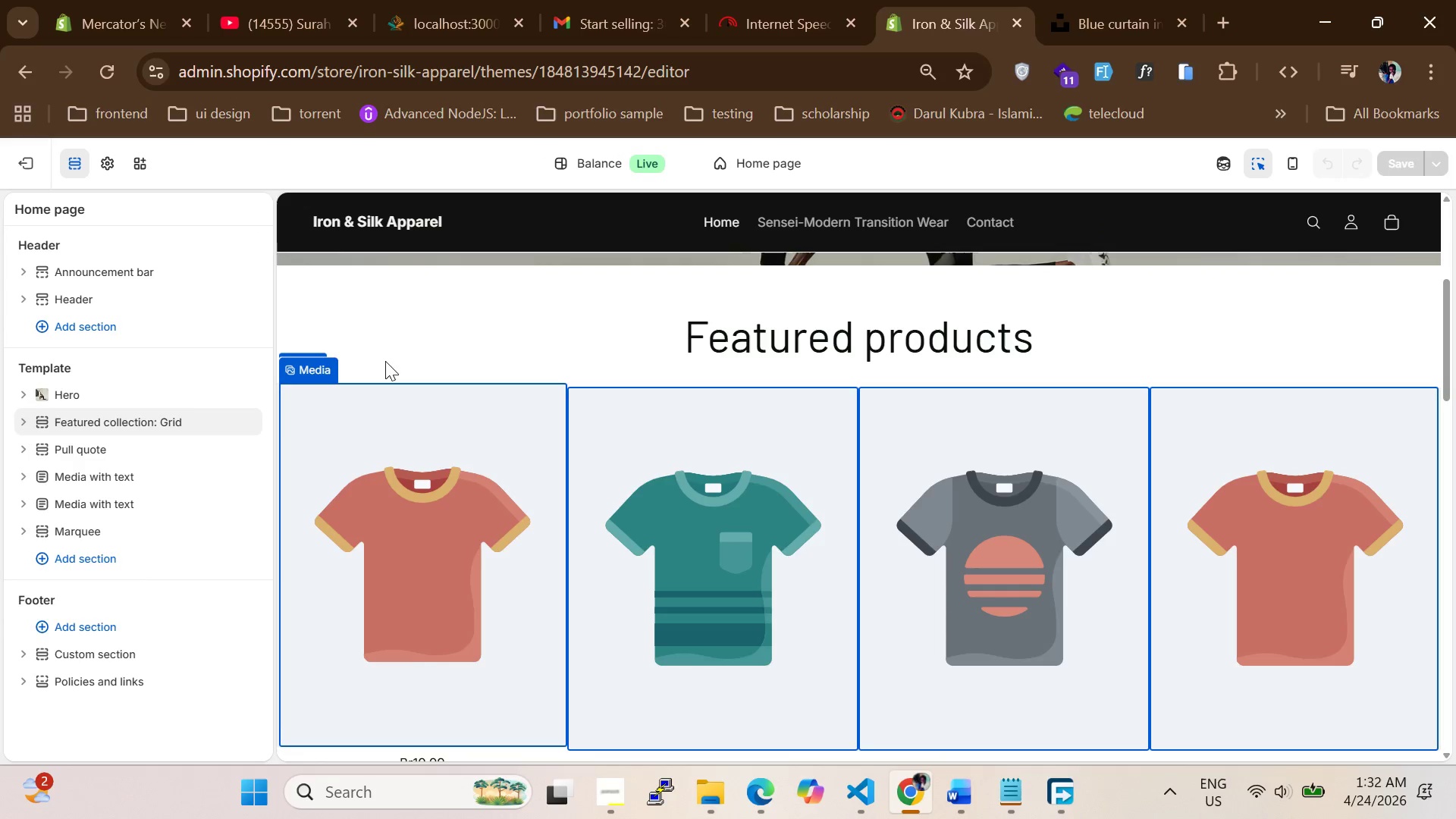 
left_click([393, 336])
 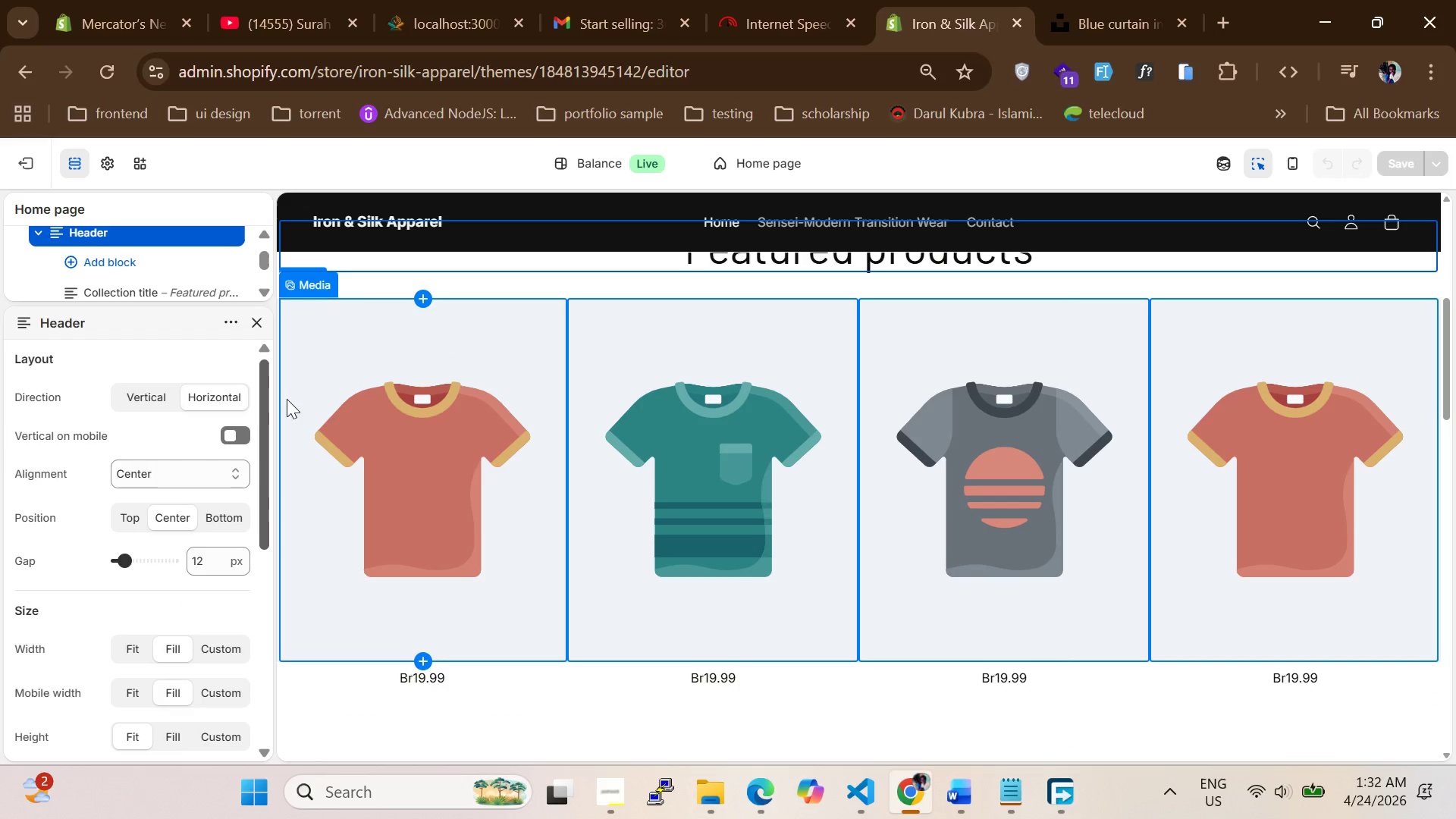 
left_click([364, 293])
 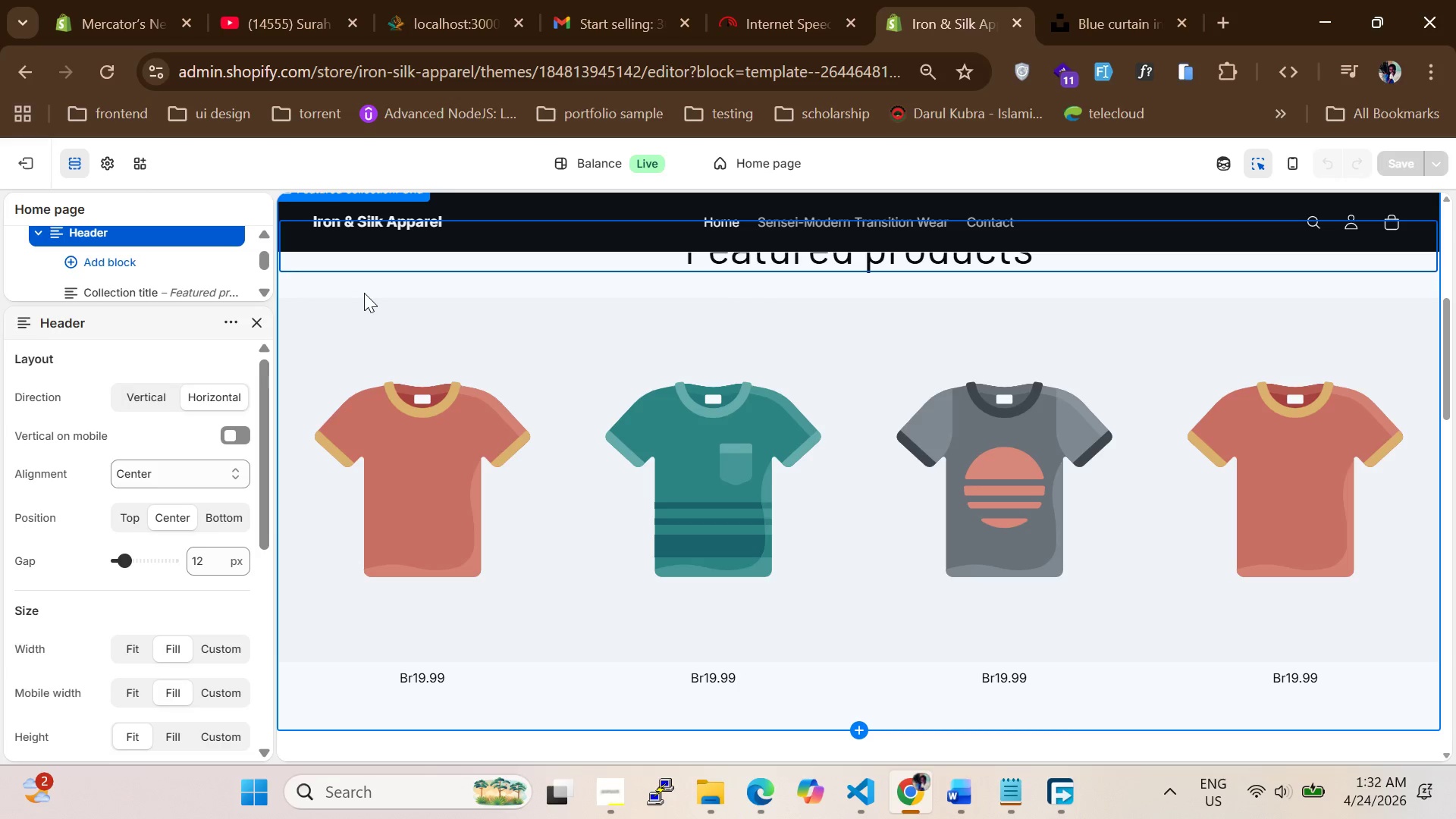 
scroll: coordinate [362, 297], scroll_direction: up, amount: 1.0
 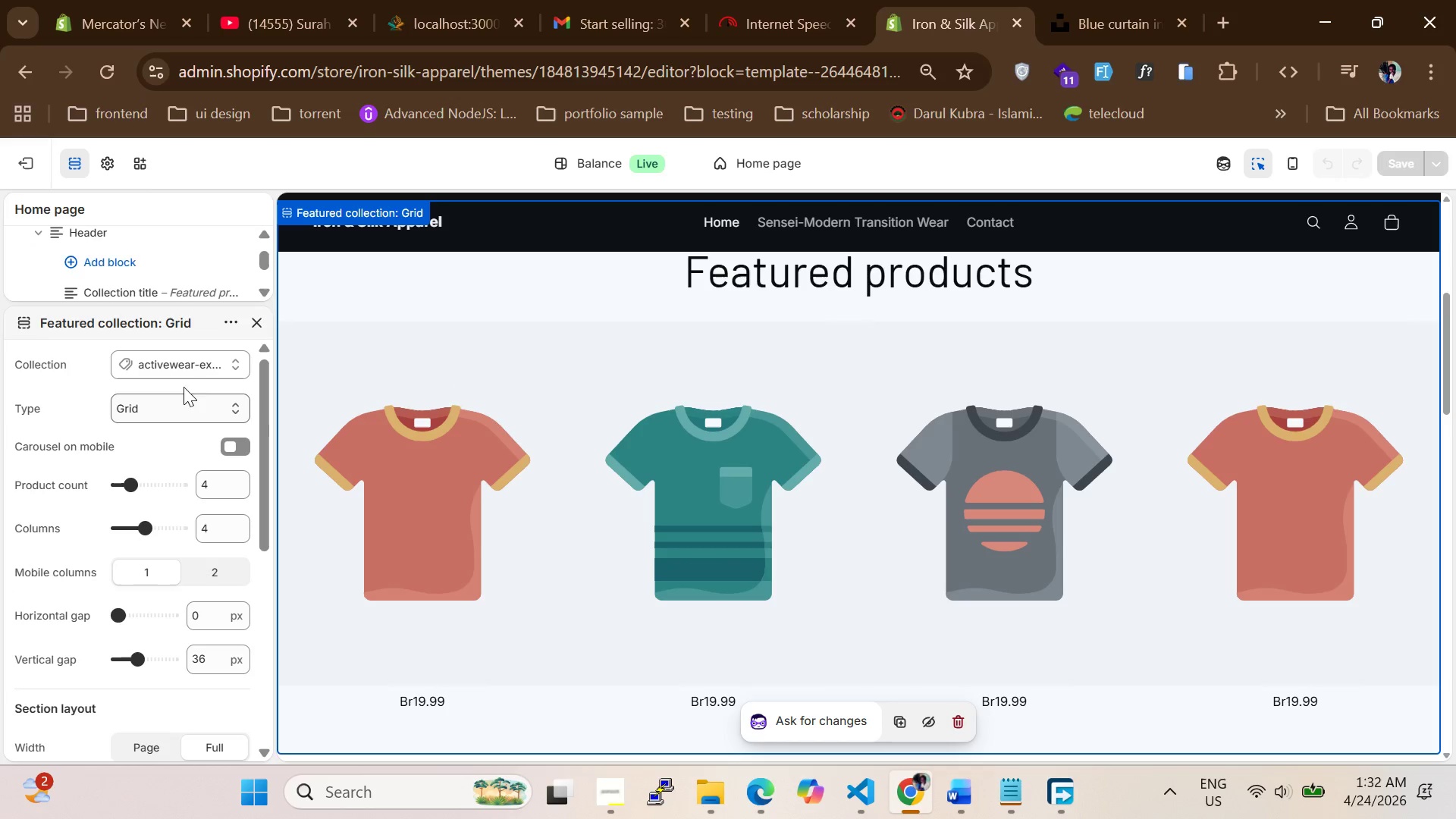 
left_click([202, 359])
 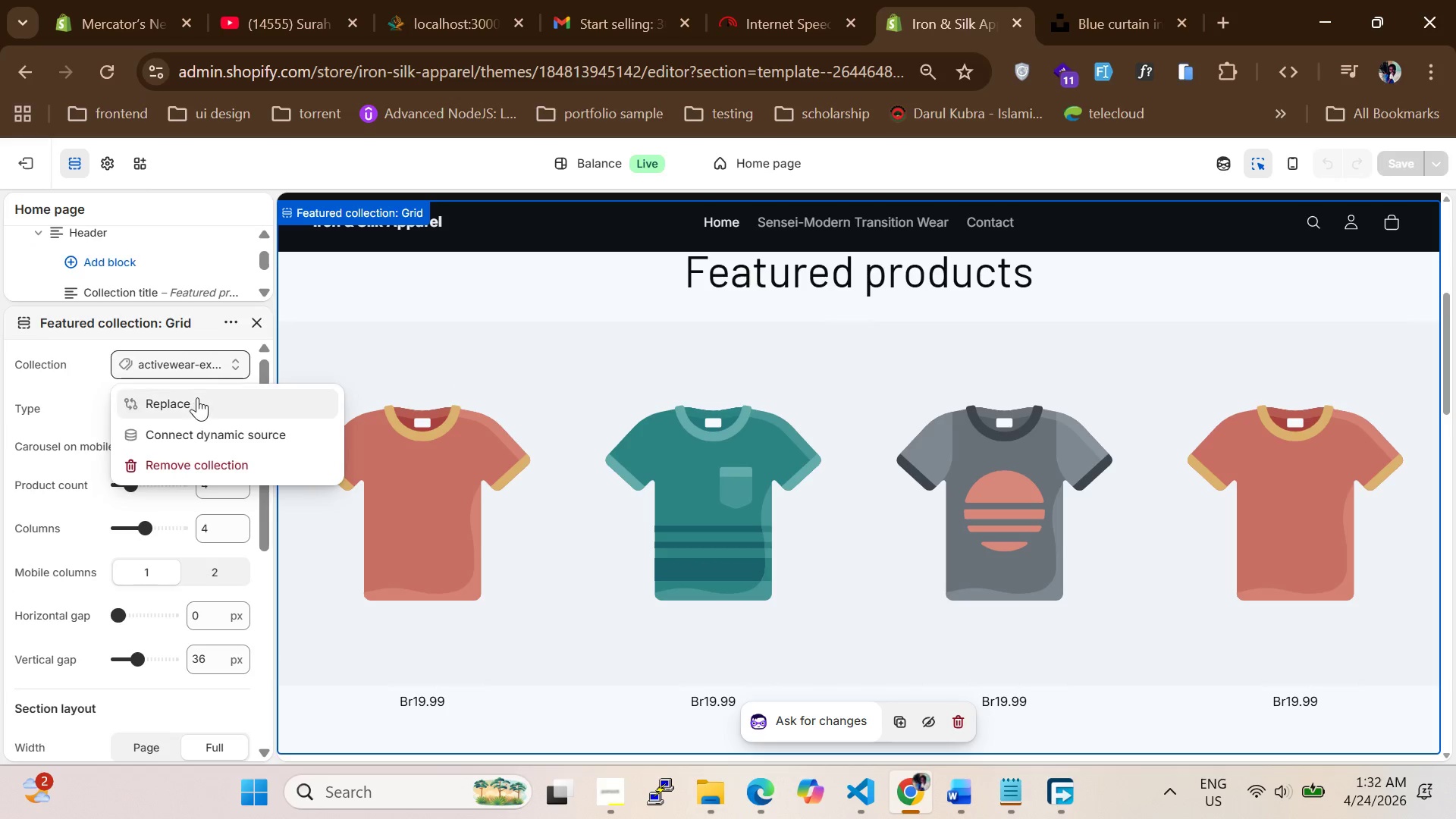 
left_click([196, 400])
 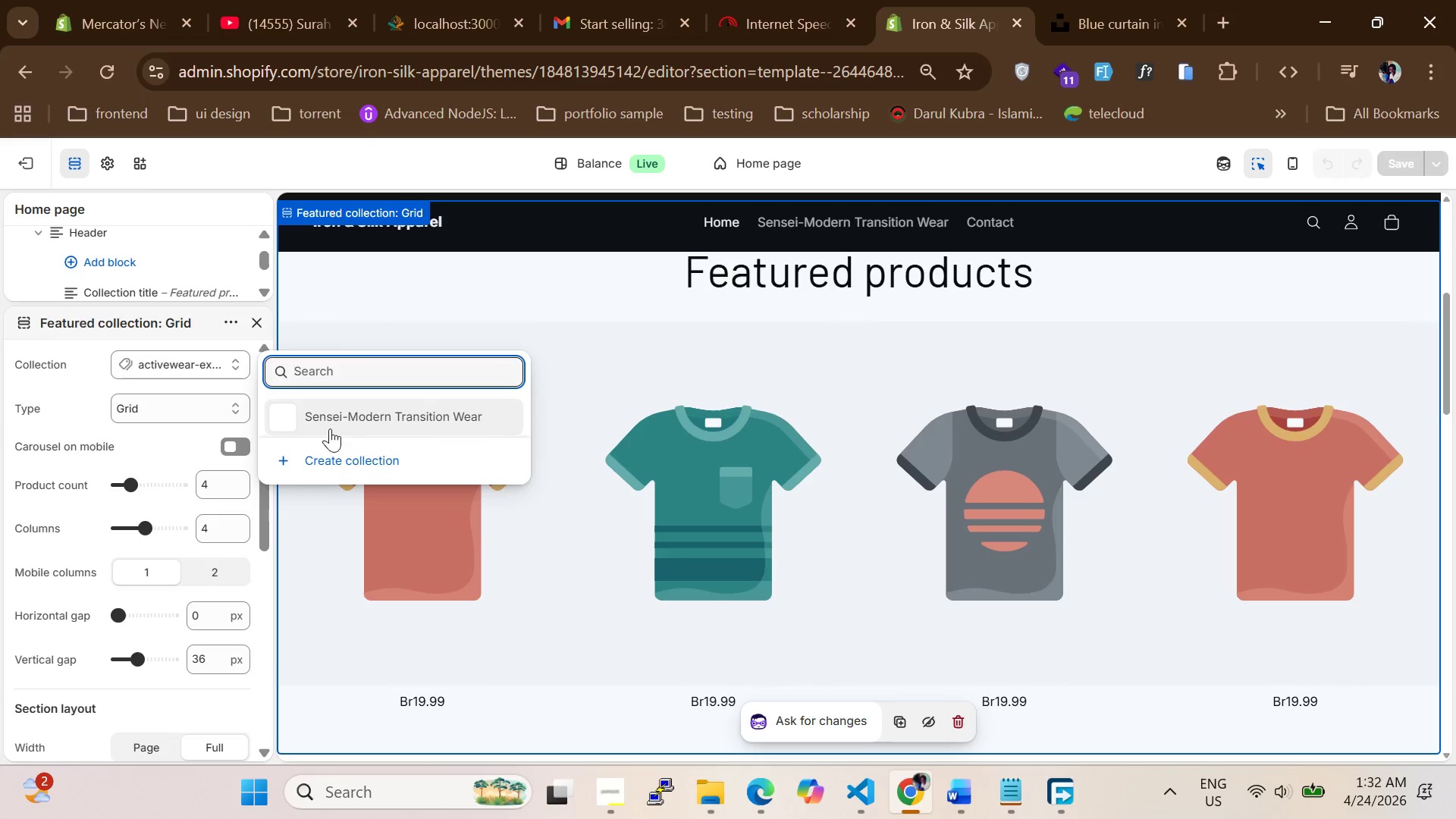 
left_click([347, 418])
 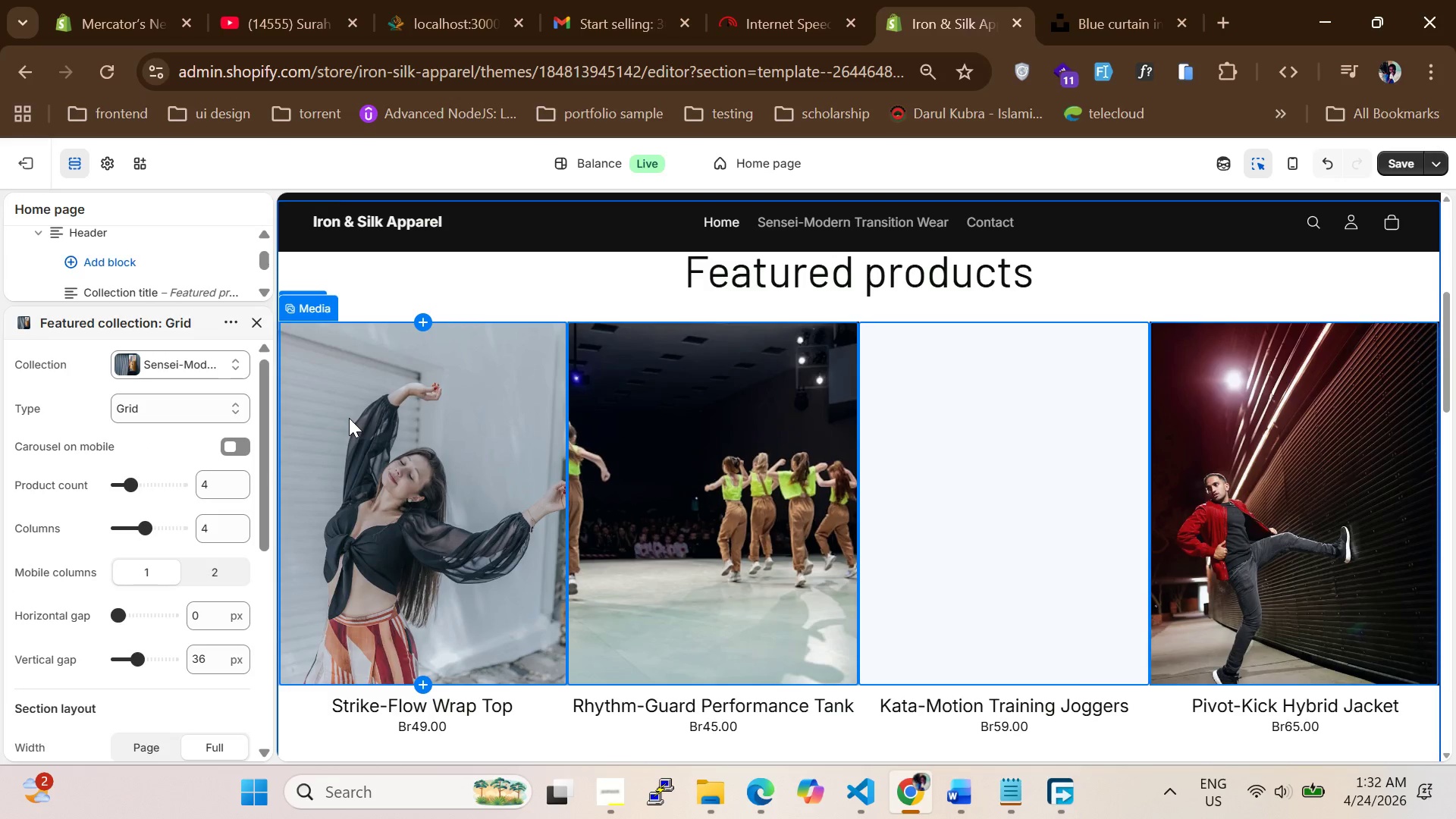 
scroll: coordinate [463, 416], scroll_direction: down, amount: 1.0
 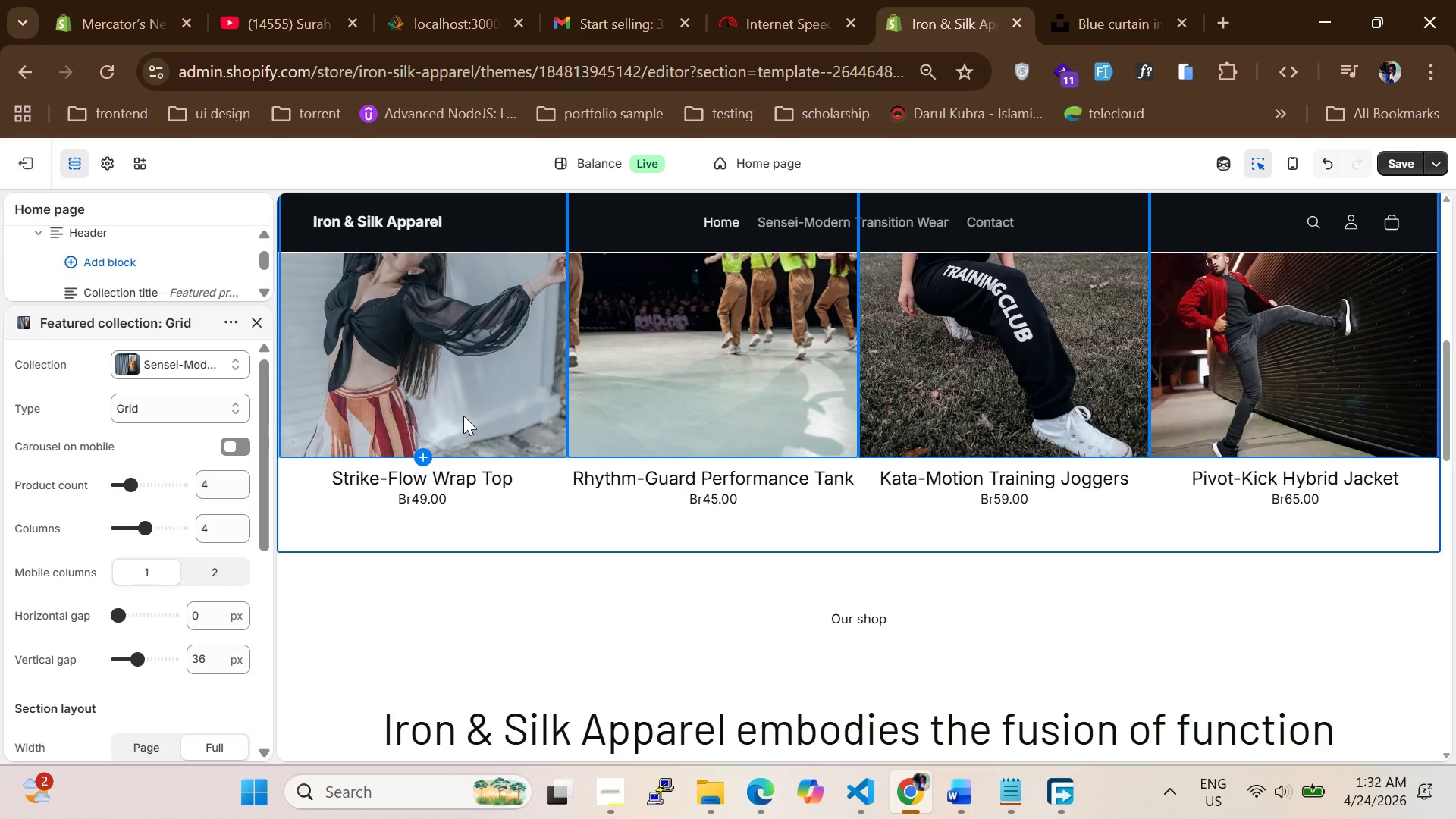 
scroll: coordinate [463, 425], scroll_direction: up, amount: 7.0
 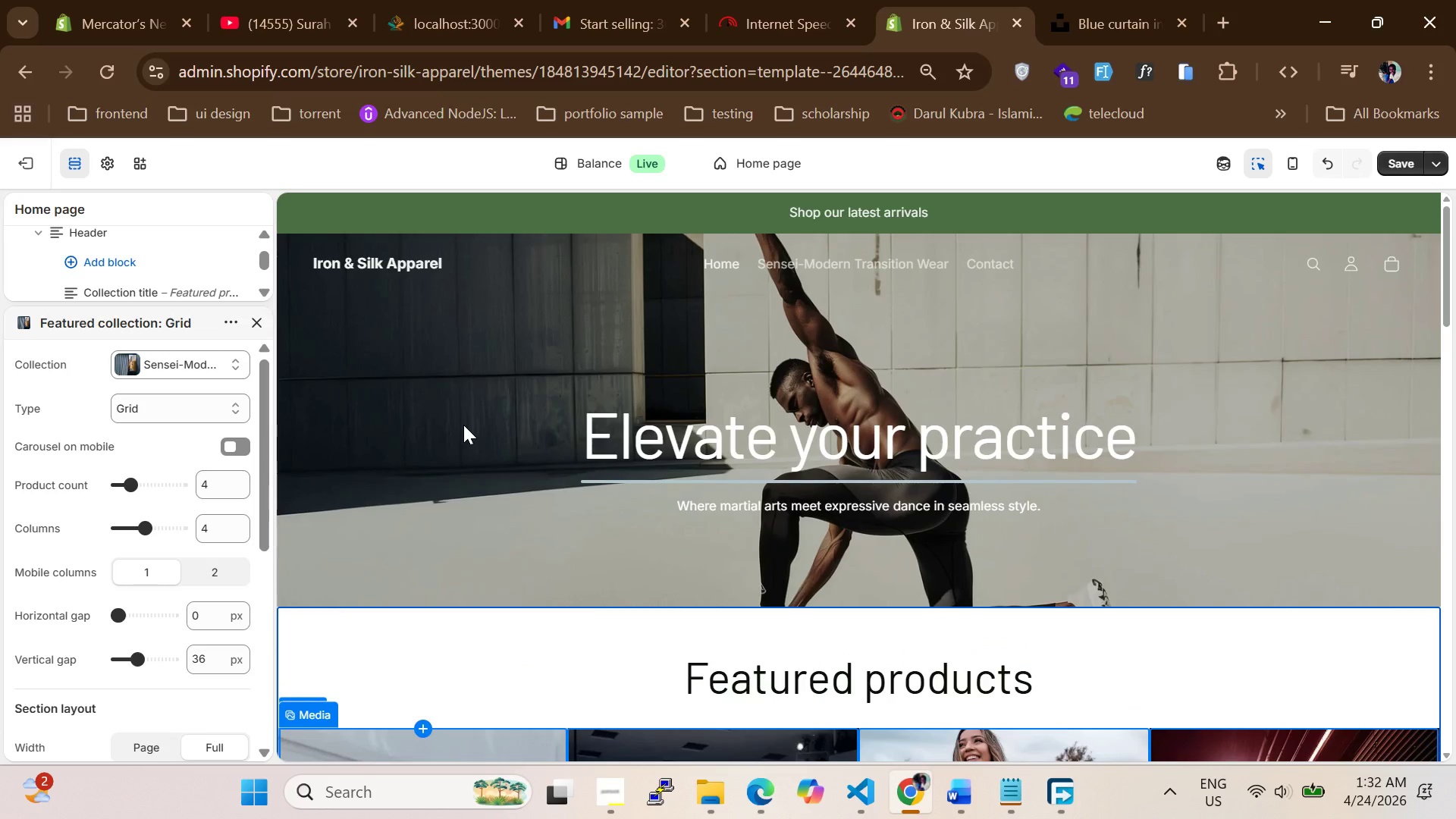 
scroll: coordinate [463, 425], scroll_direction: down, amount: 4.0
 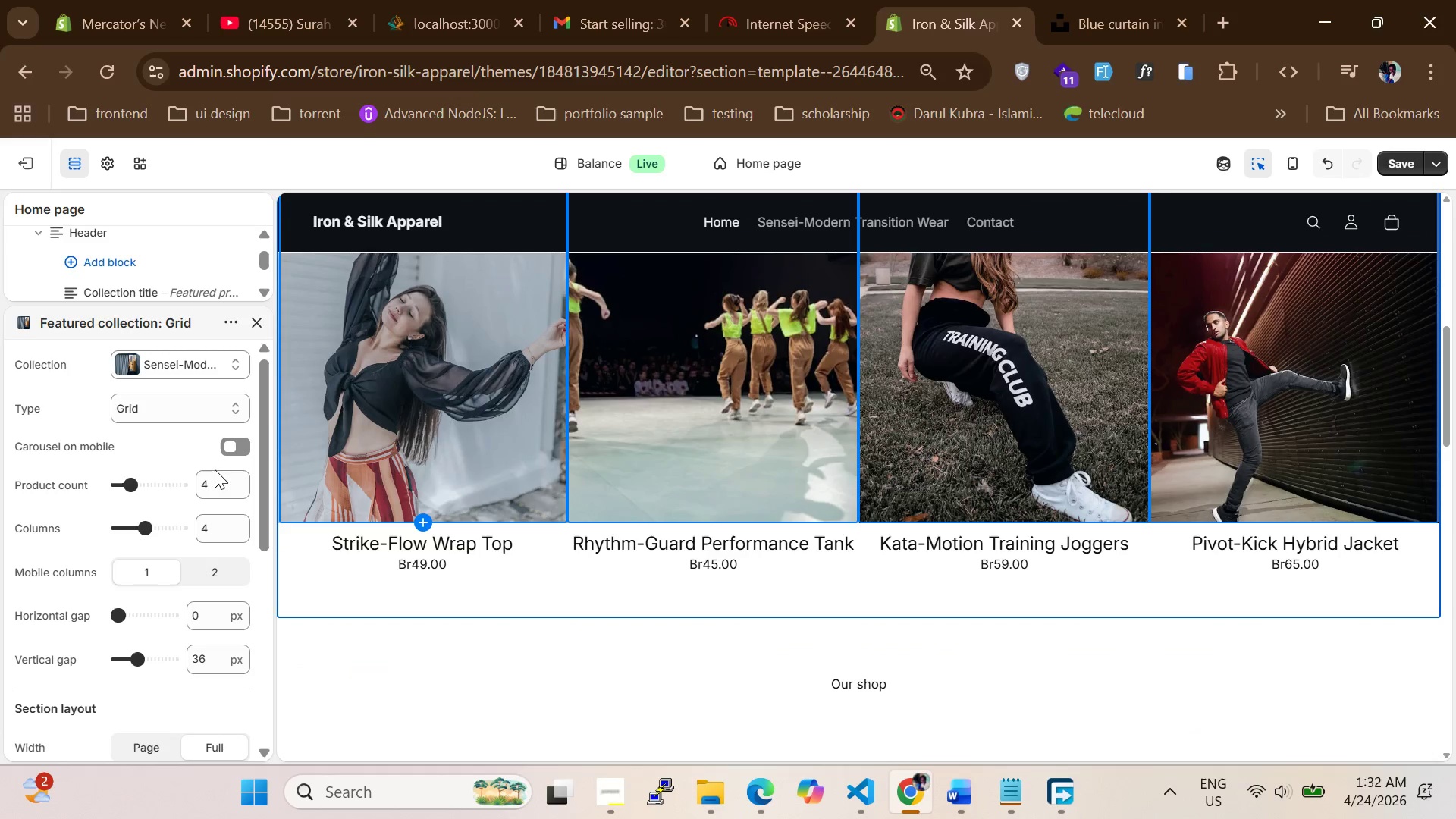 
left_click([224, 487])
 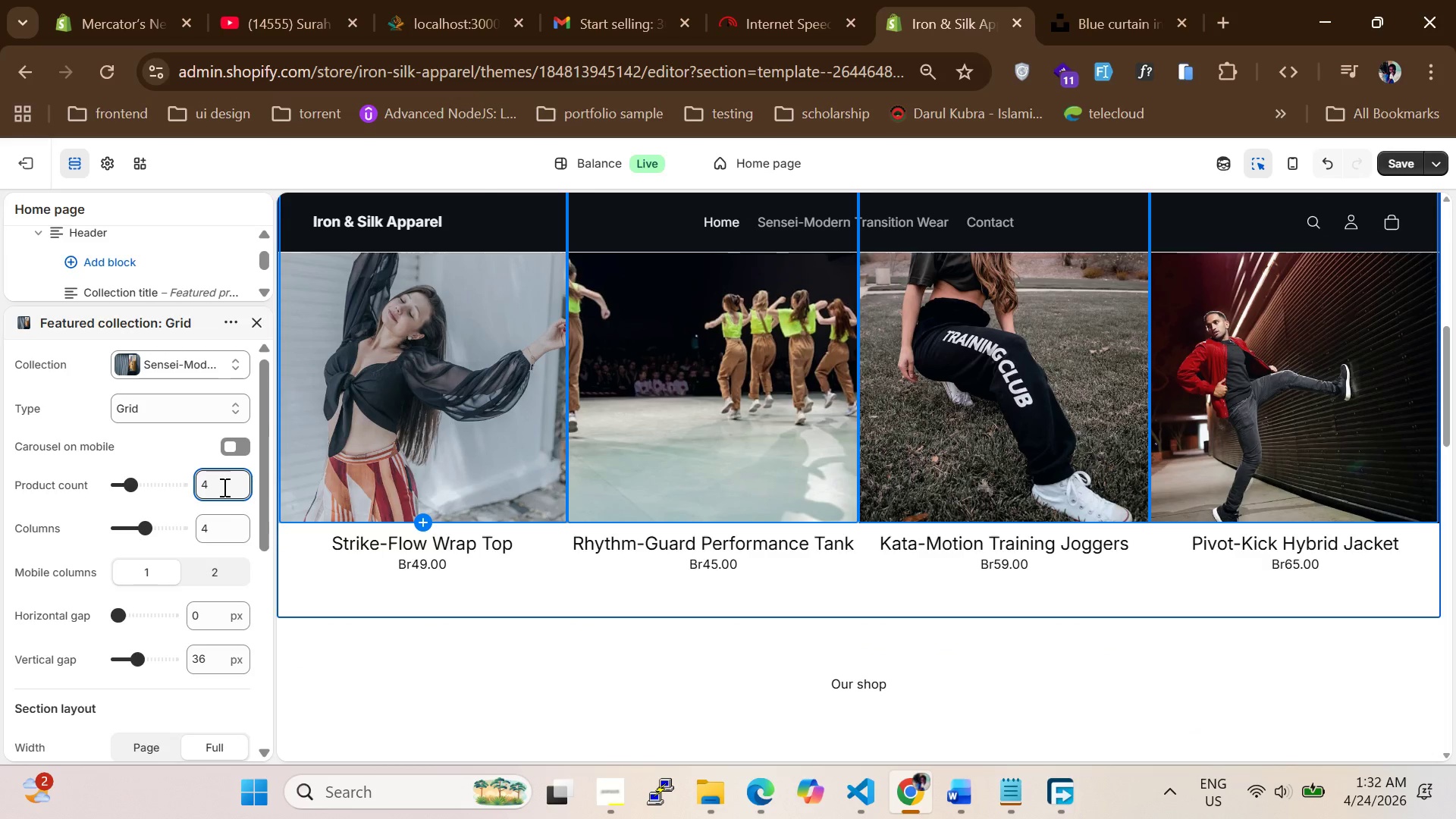 
key(Backspace)
 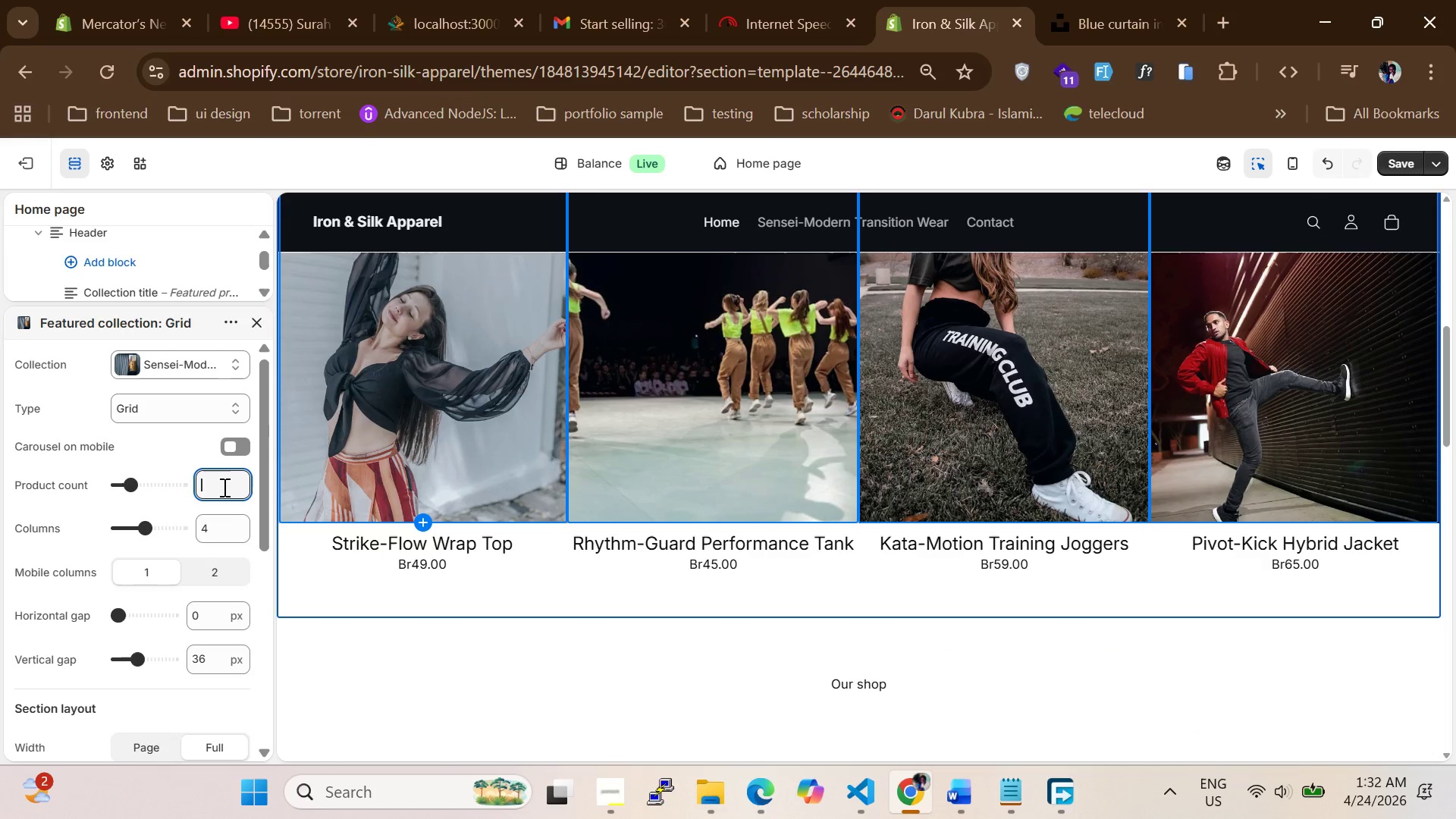 
key(5)
 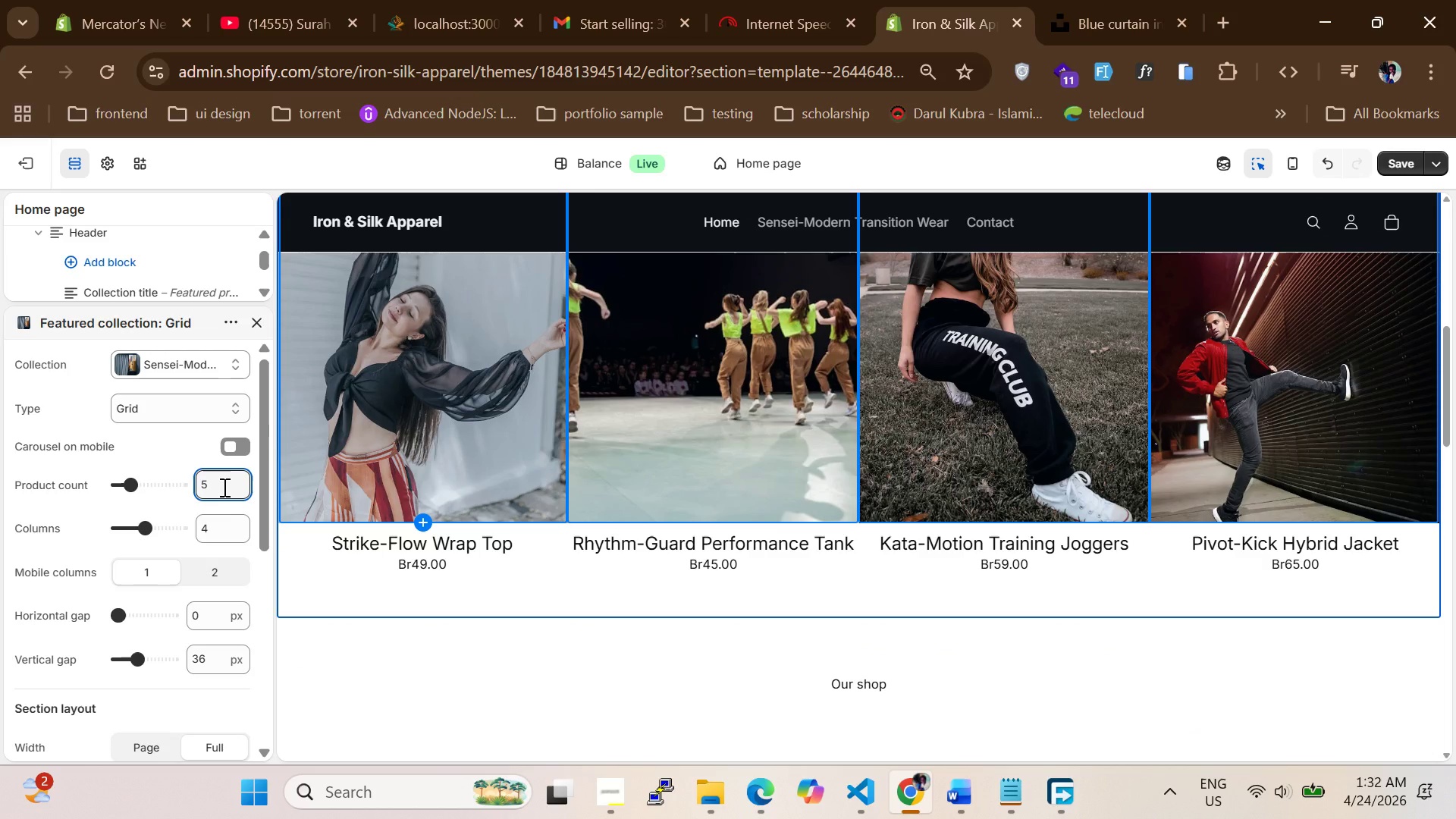 
key(Enter)
 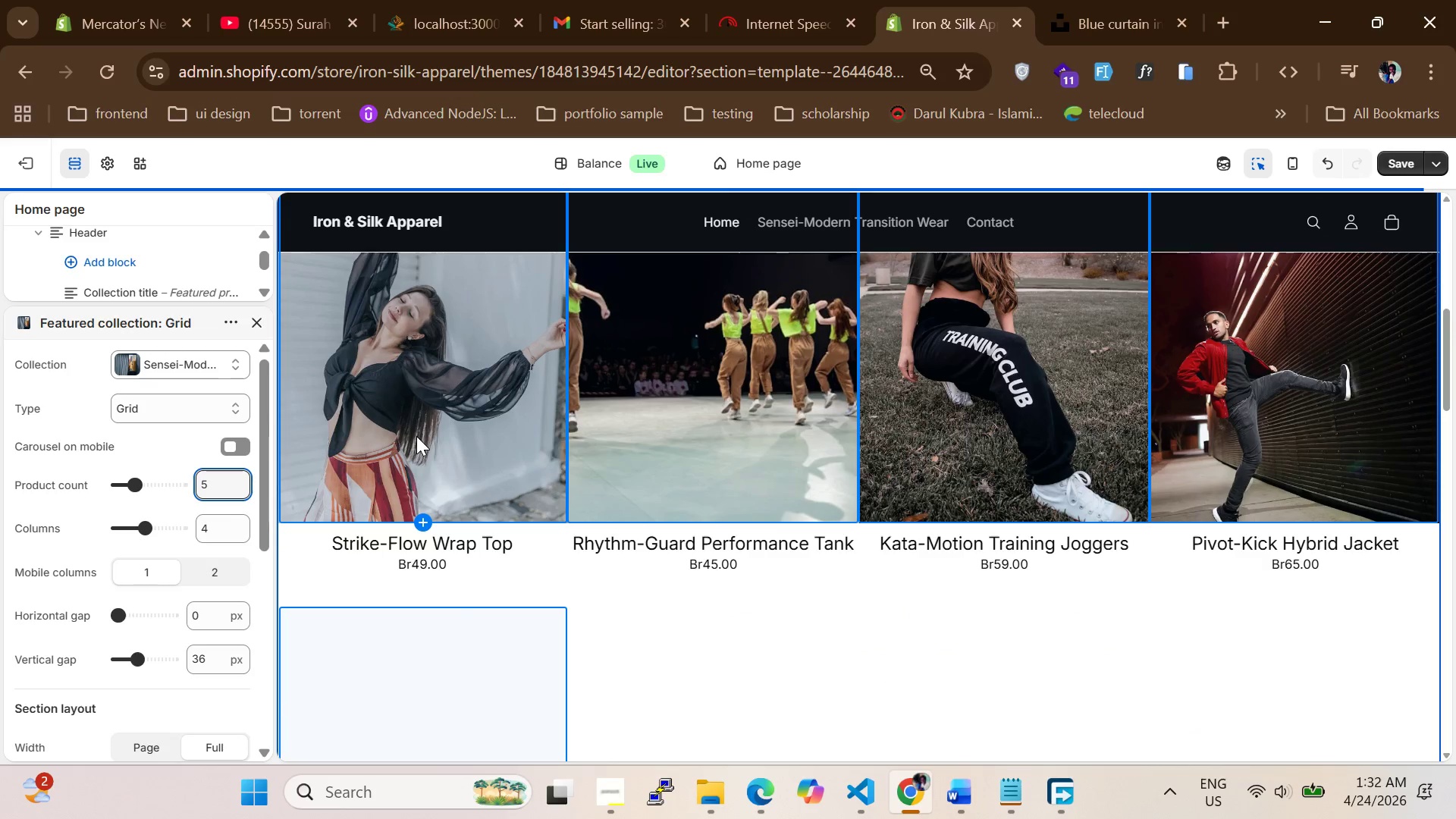 
scroll: coordinate [443, 391], scroll_direction: down, amount: 4.0
 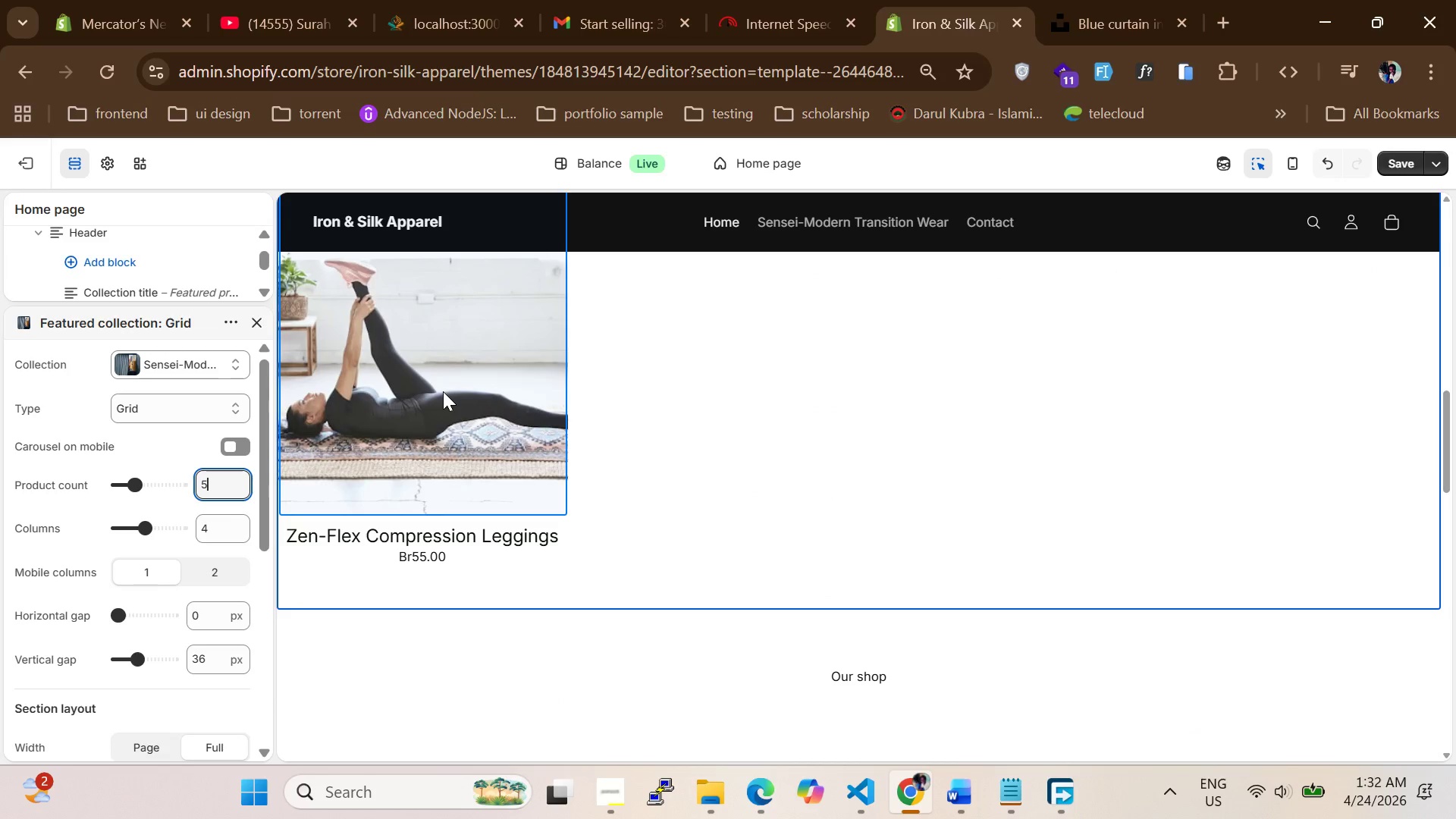 
scroll: coordinate [445, 393], scroll_direction: up, amount: 4.0
 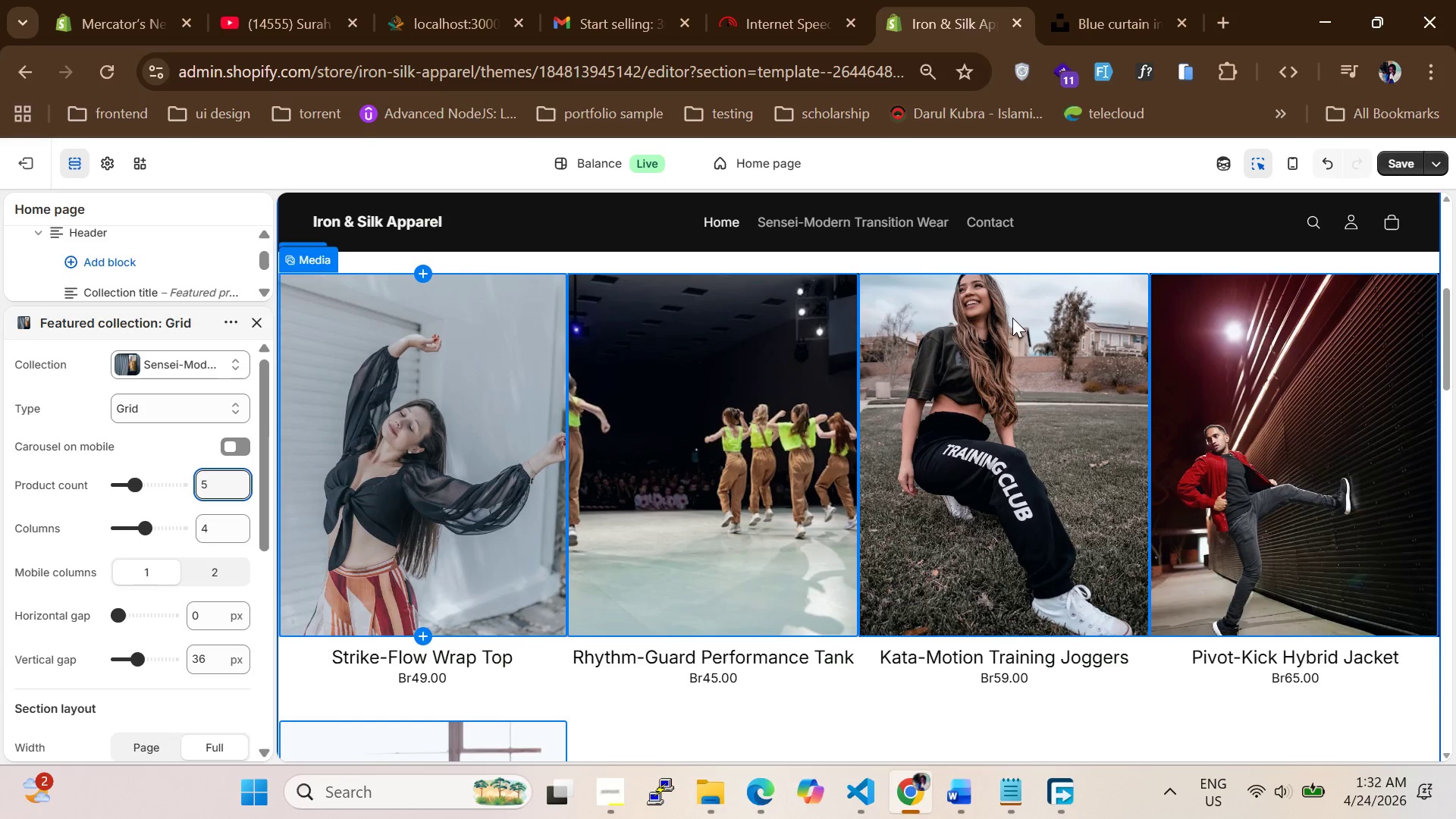 
scroll: coordinate [962, 435], scroll_direction: down, amount: 16.0
 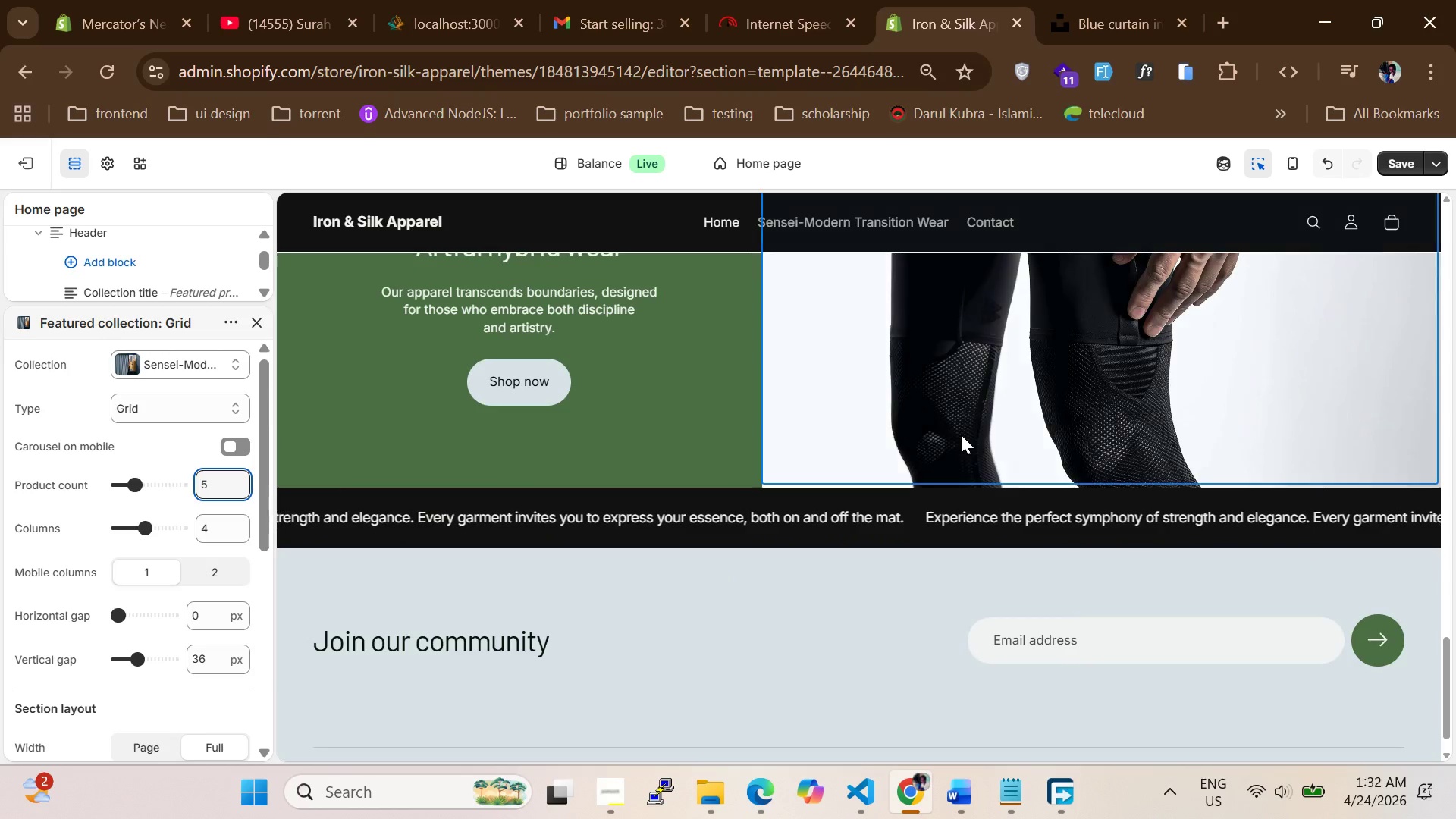 
scroll: coordinate [959, 419], scroll_direction: up, amount: 9.0
 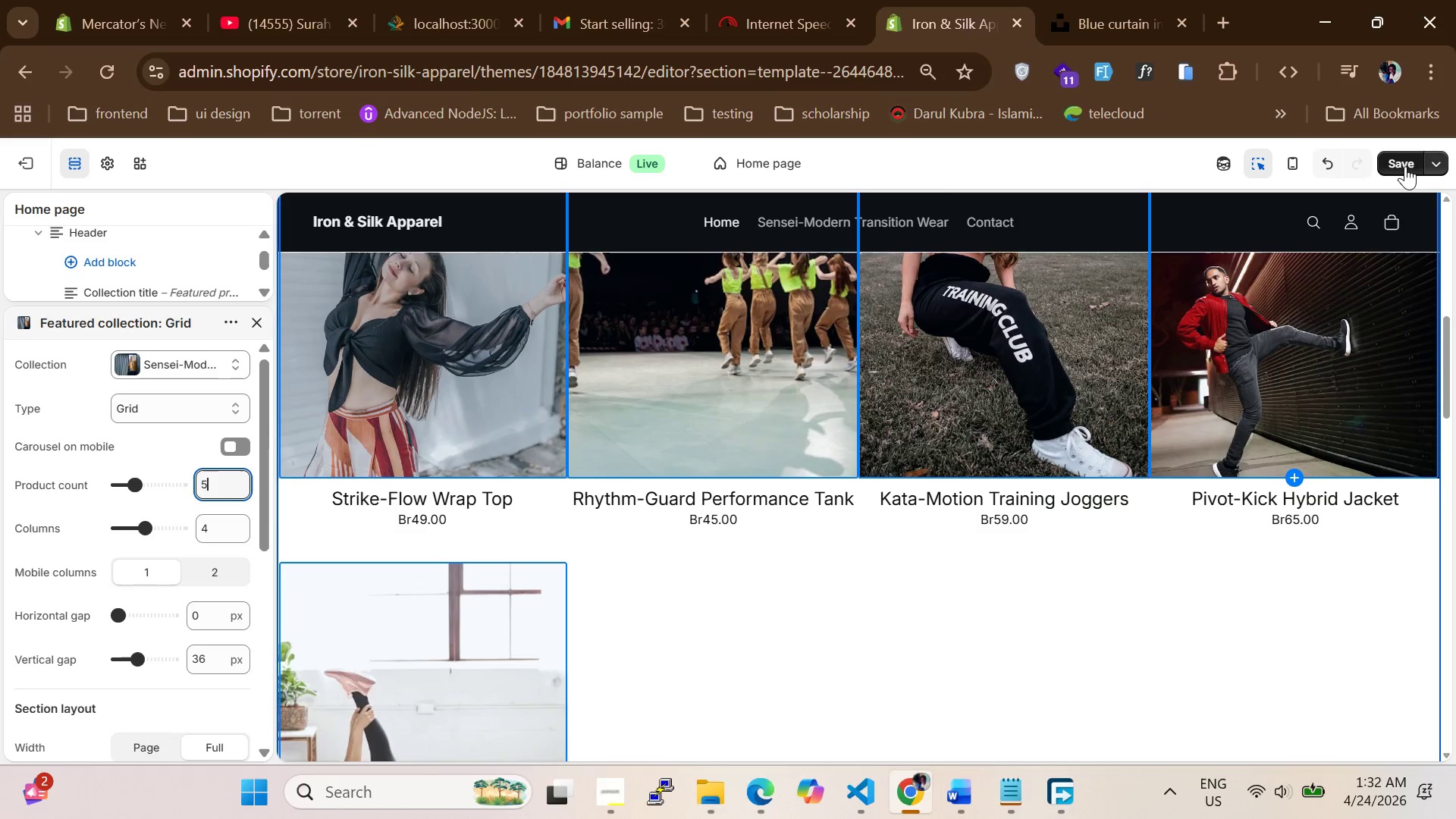 
left_click([1404, 166])
 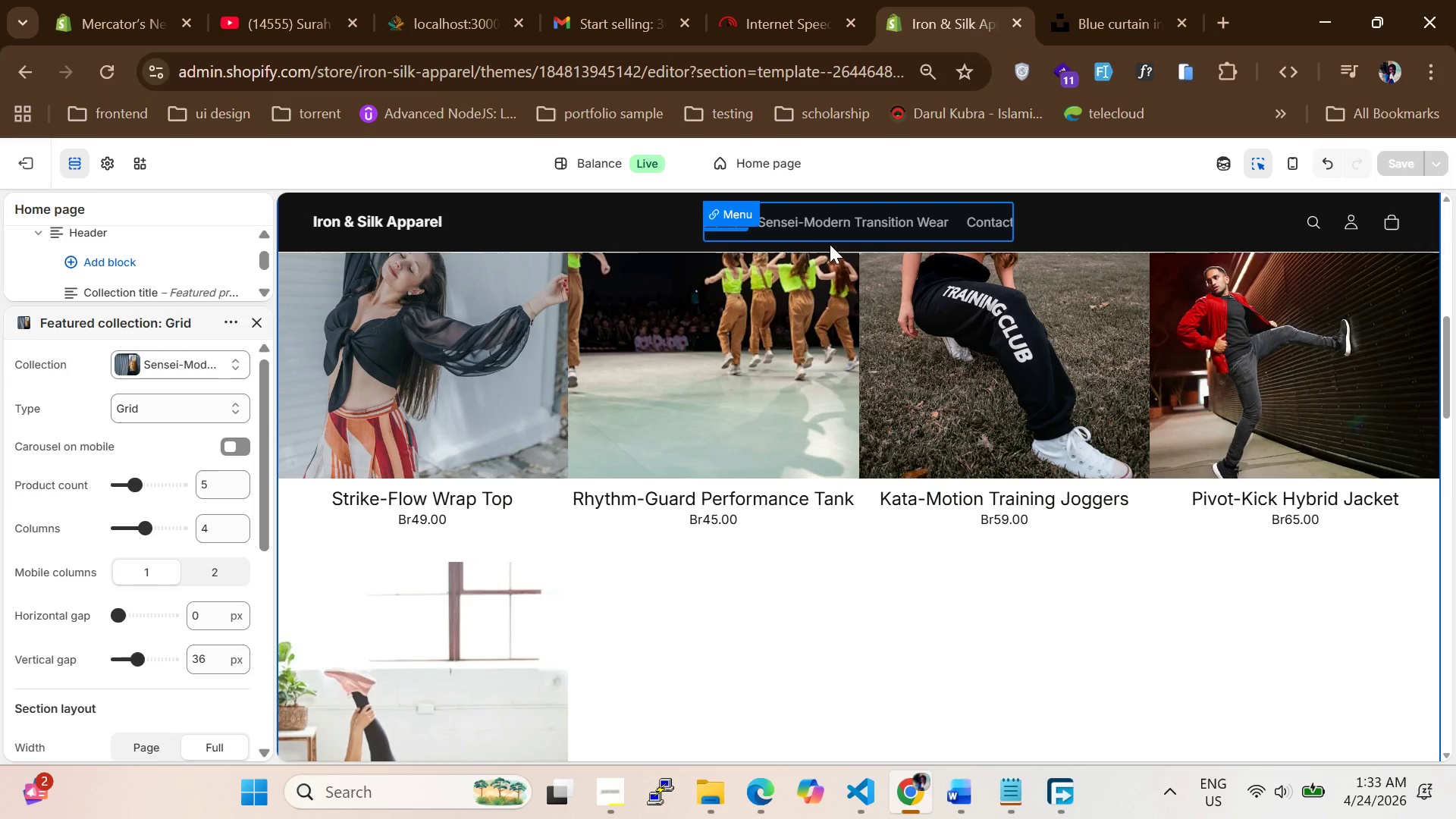 
wait(43.62)
 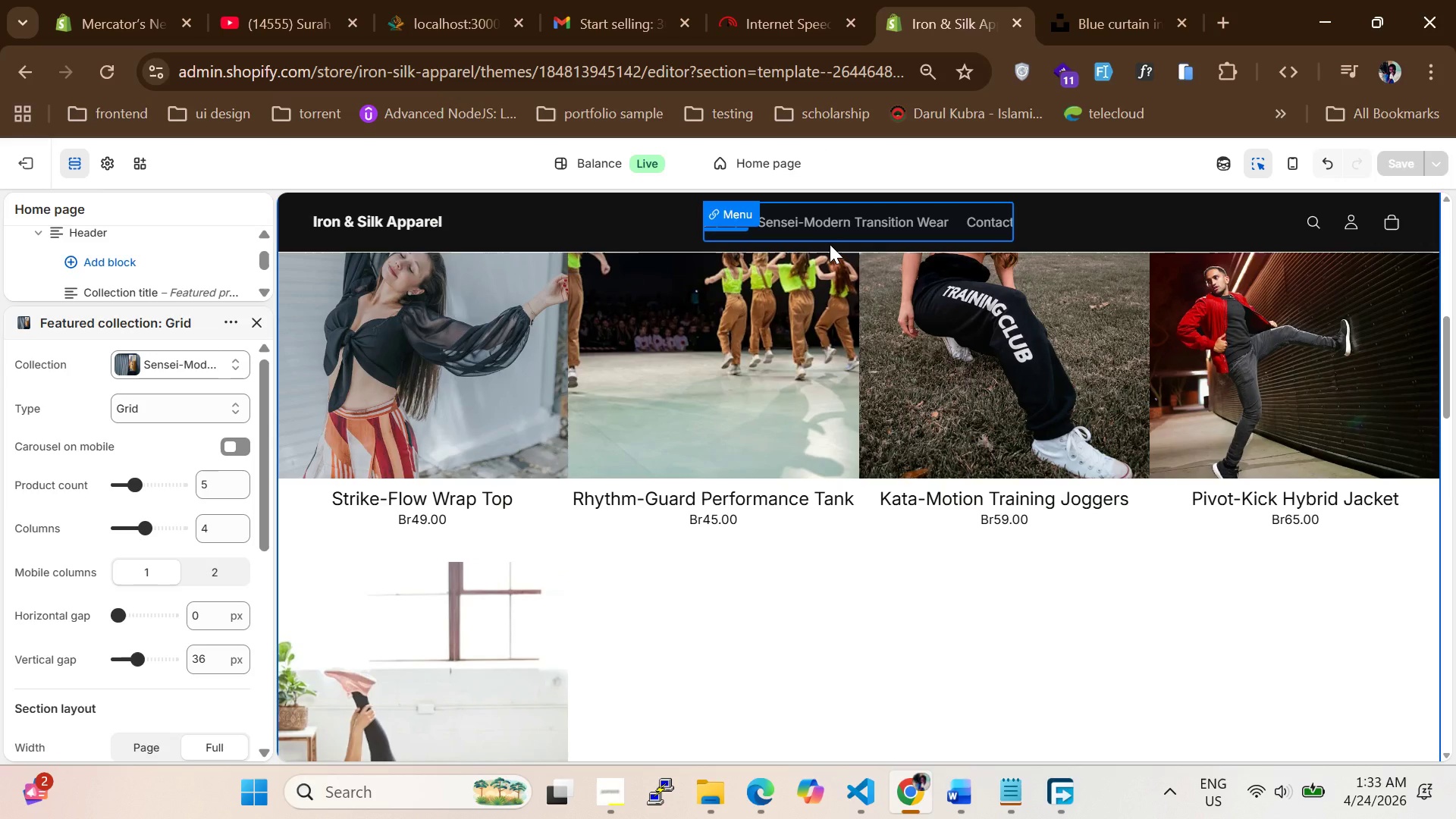 
mouse_move([793, 413])
 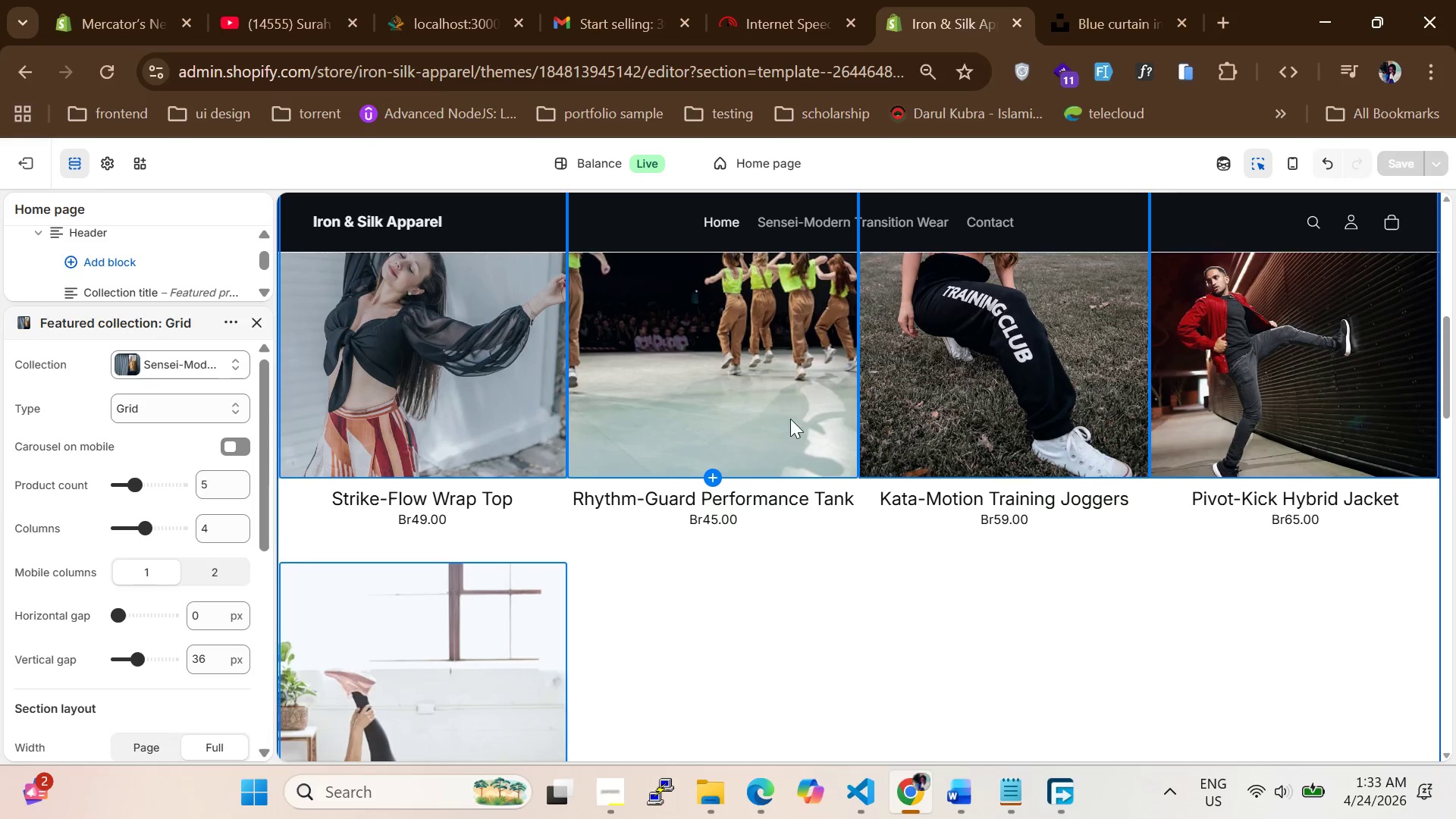 
scroll: coordinate [760, 561], scroll_direction: none, amount: 0.0
 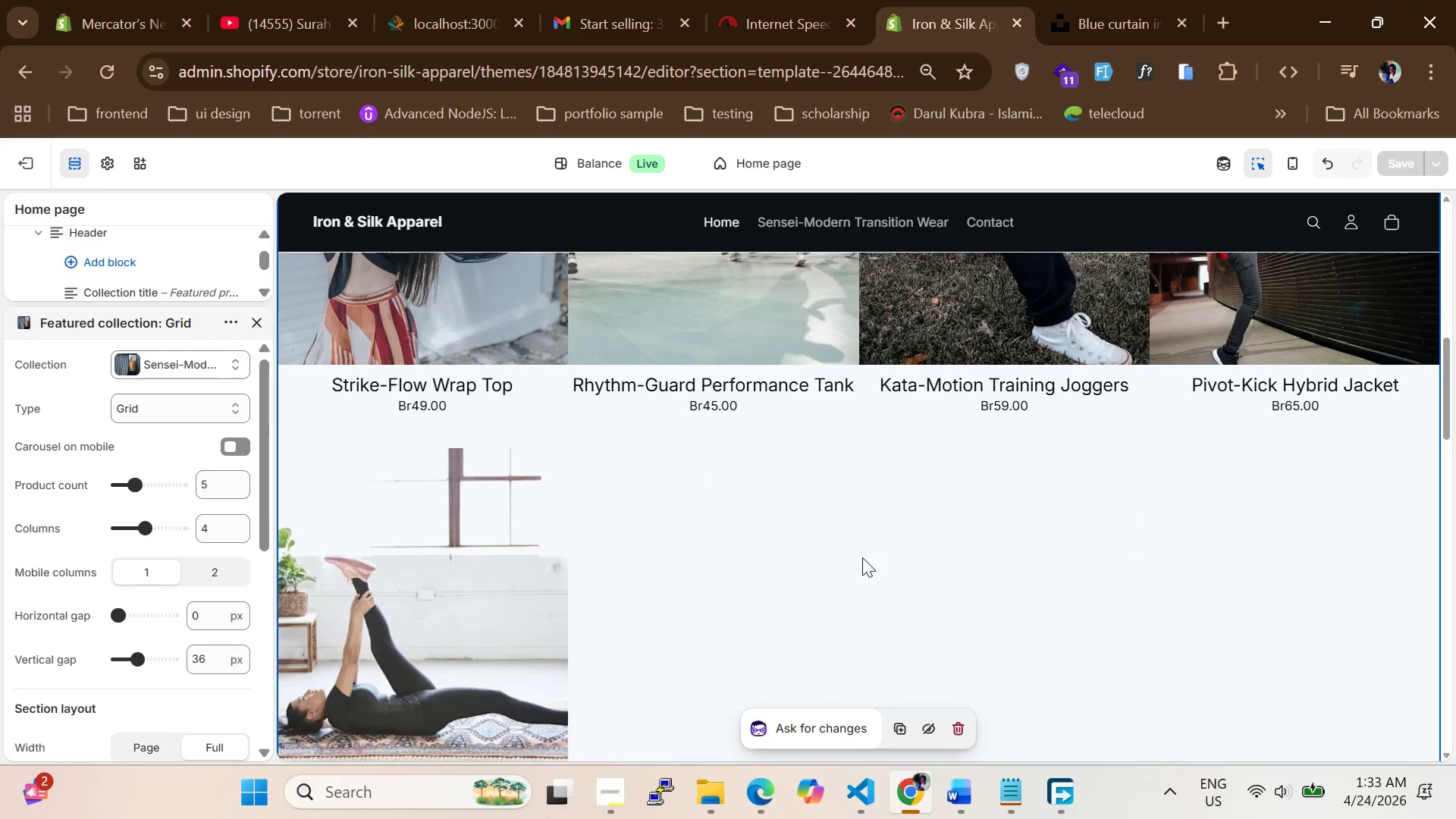 
scroll: coordinate [623, 466], scroll_direction: down, amount: 1.0
 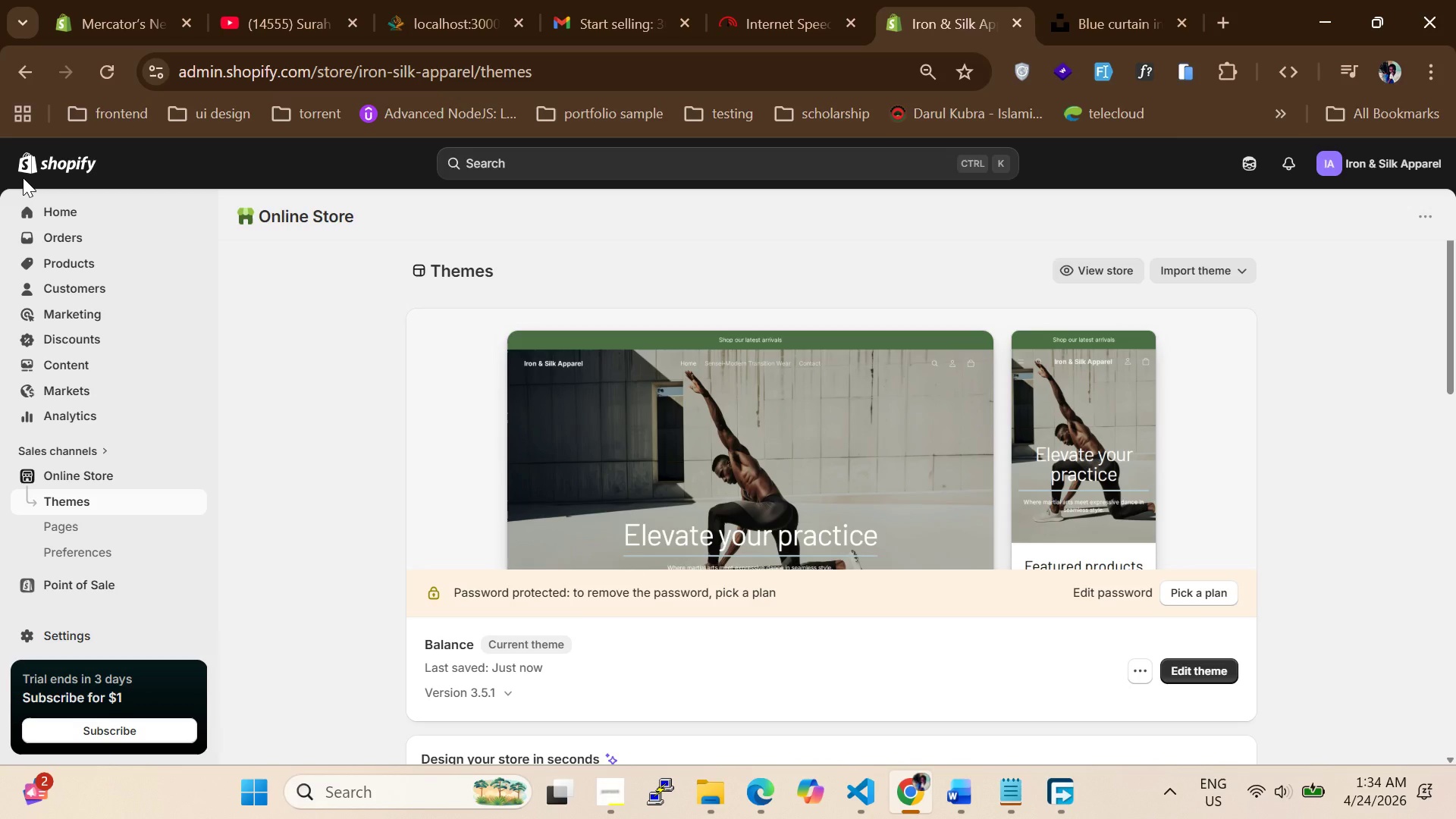 
wait(32.52)
 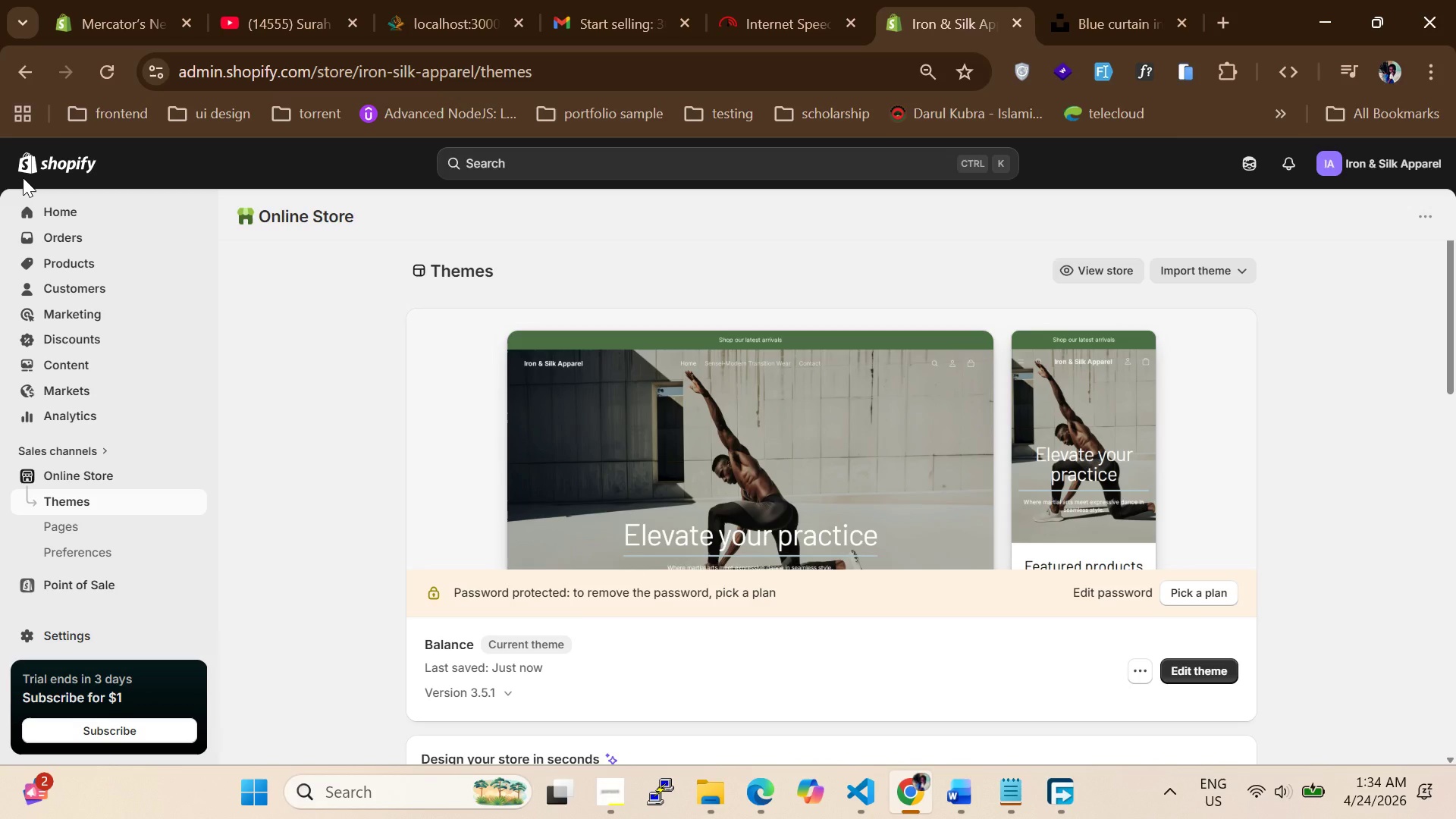 
mouse_move([76, 545])
 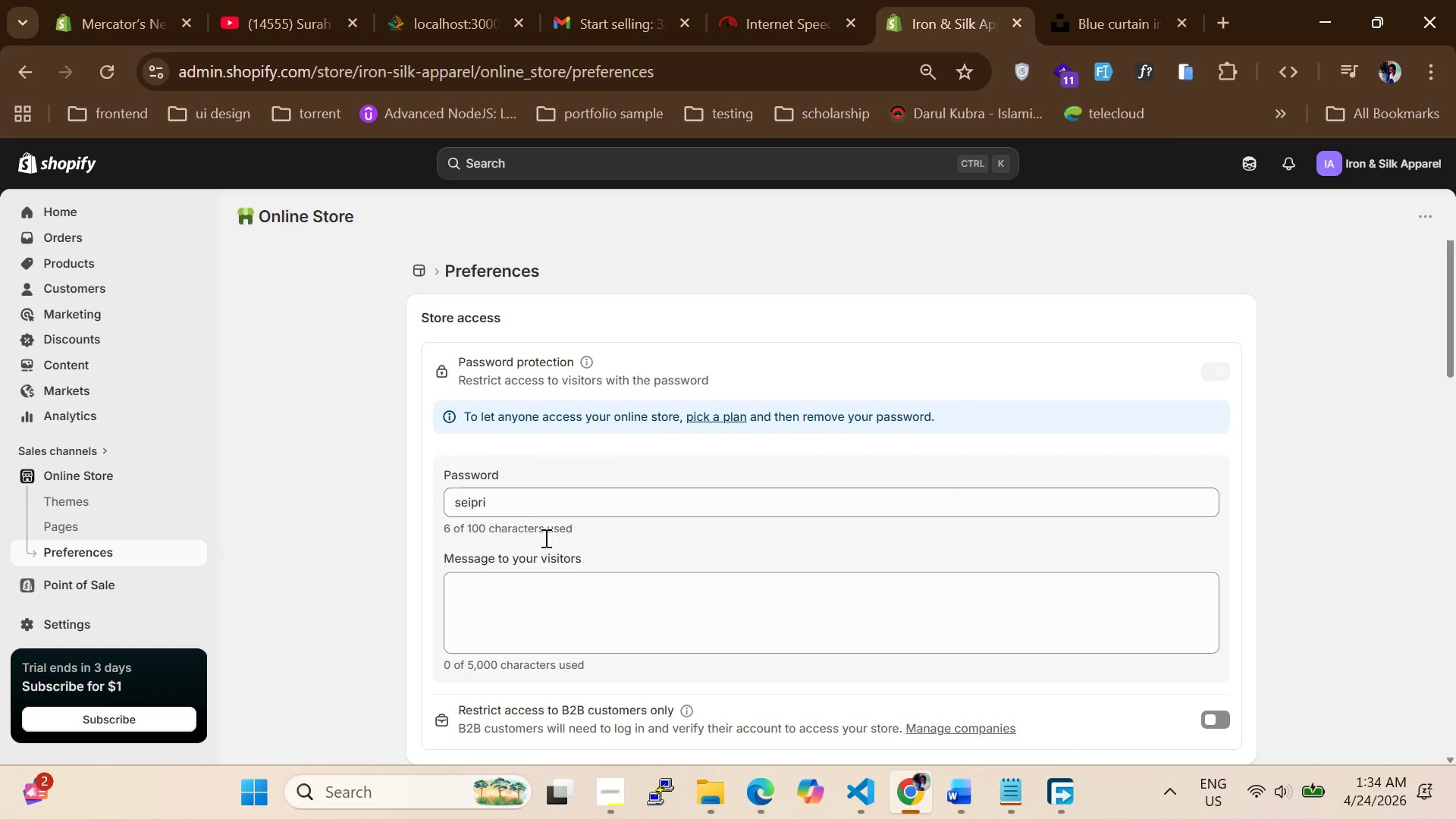 
left_click([531, 607])
 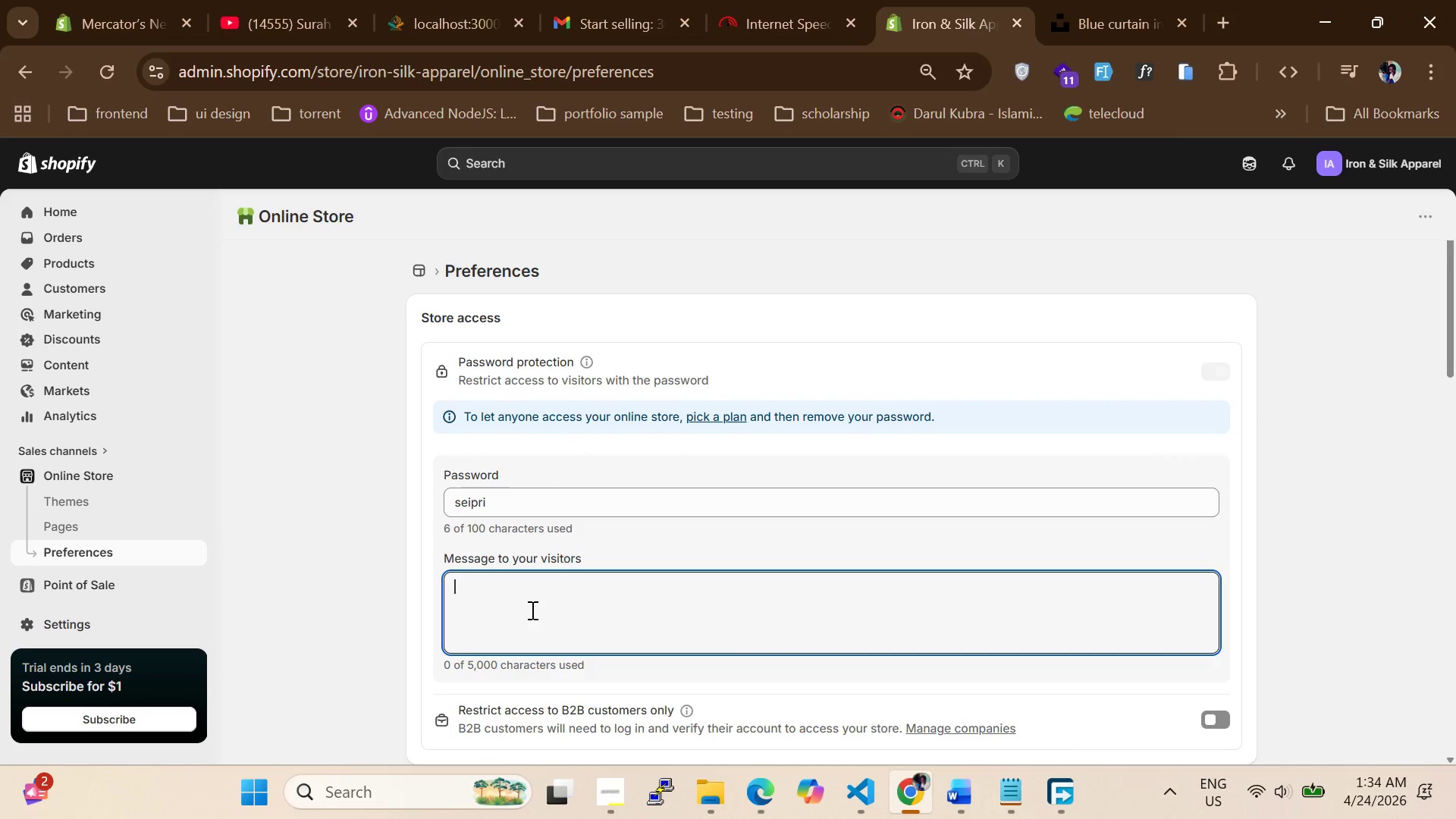 
type(plase enter the)
key(Backspace)
key(Backspace)
type(e password)
 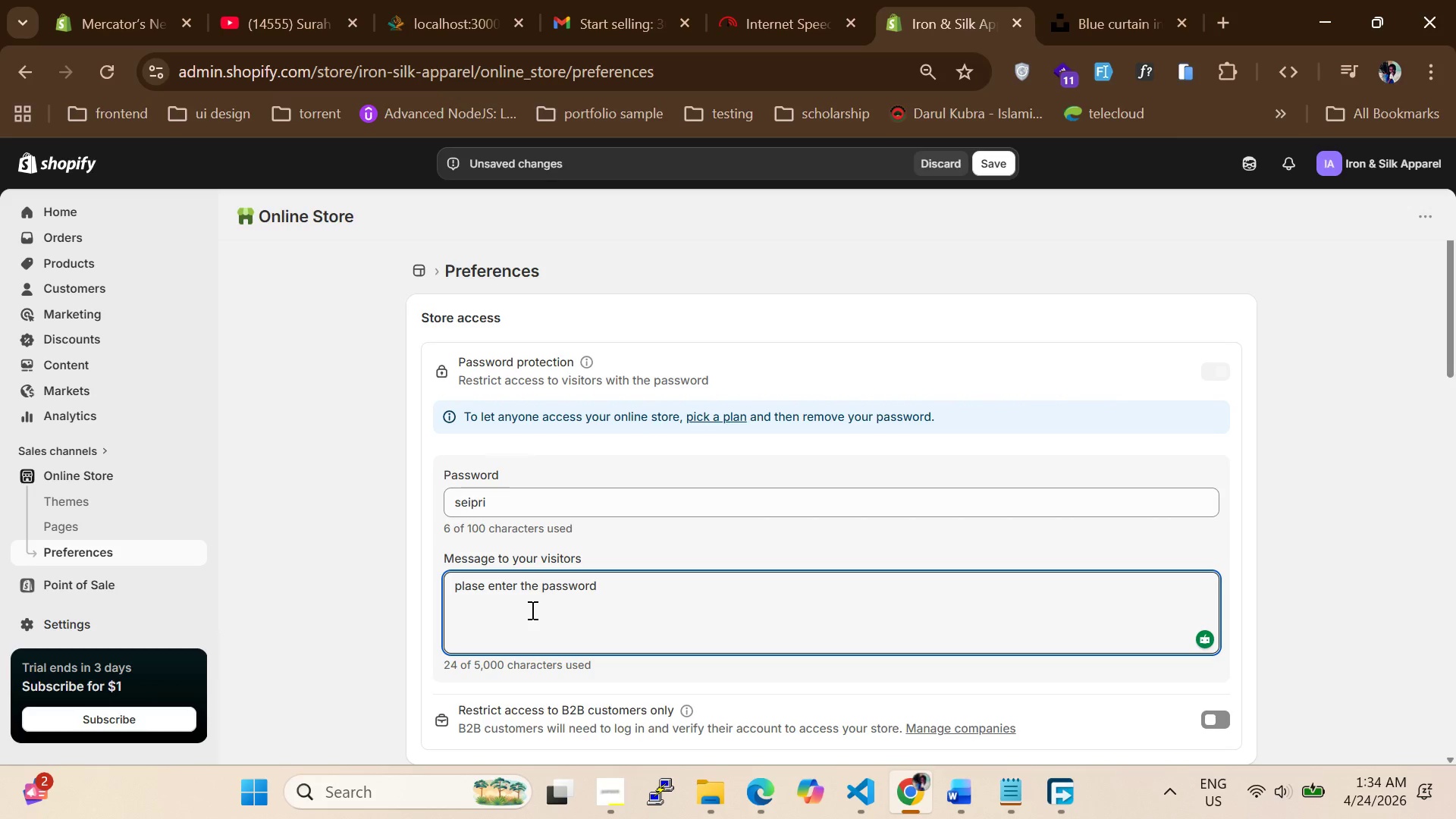 
left_click_drag(start_coordinate=[516, 508], to_coordinate=[362, 535])
 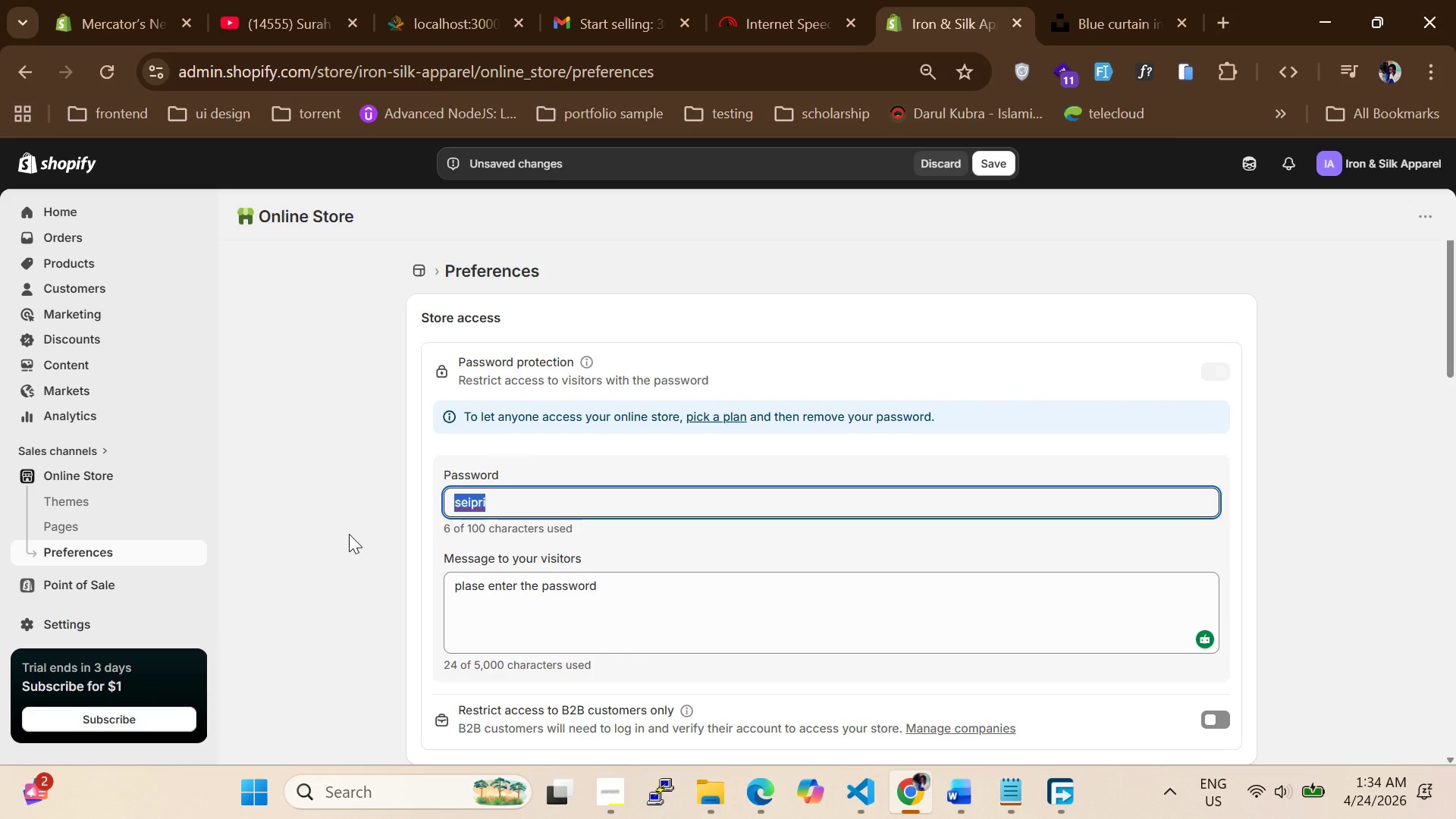 
type(fuad1234)
 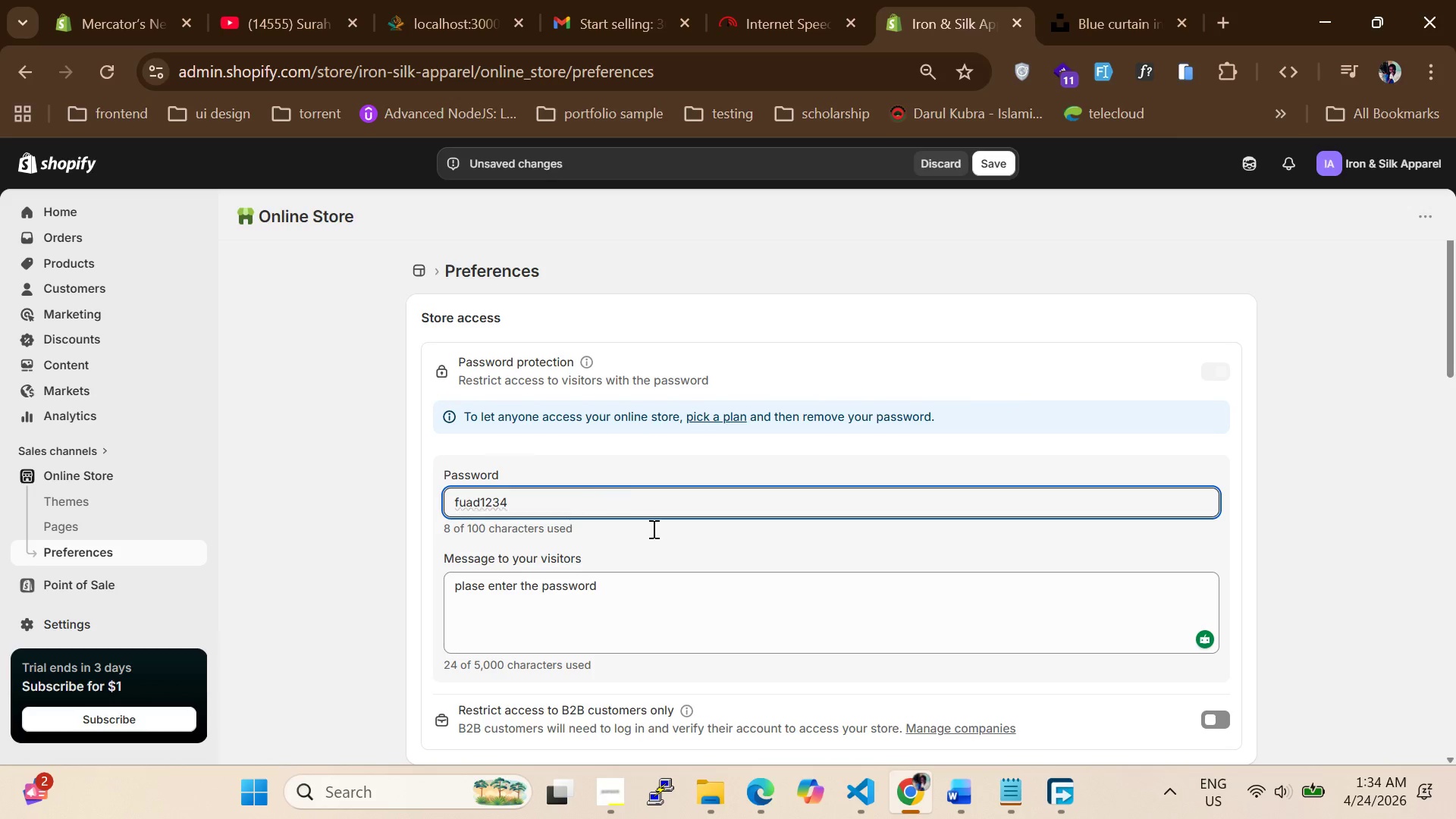 
scroll: coordinate [665, 561], scroll_direction: down, amount: 5.0
 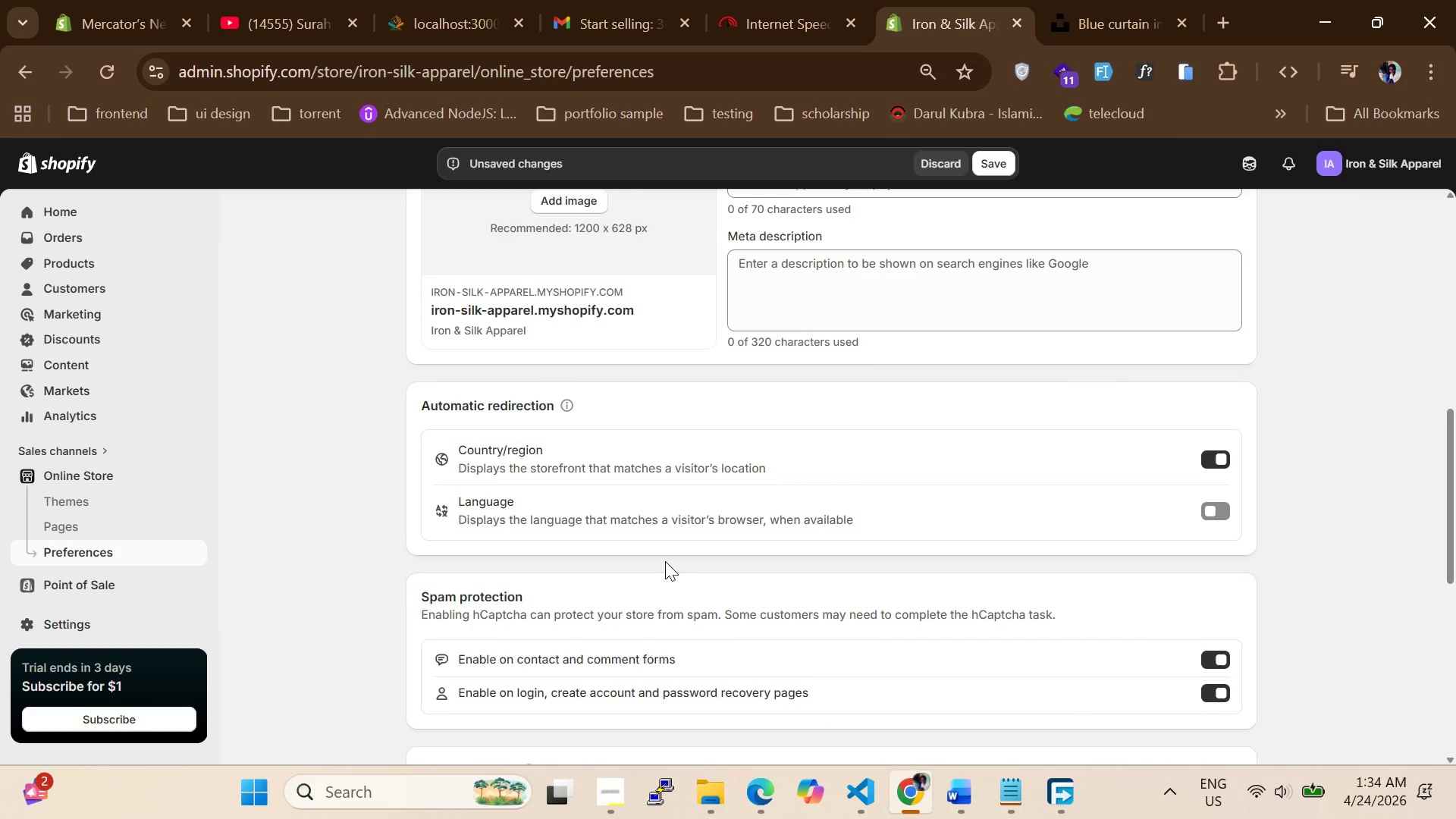 
scroll: coordinate [665, 561], scroll_direction: up, amount: 1.0
 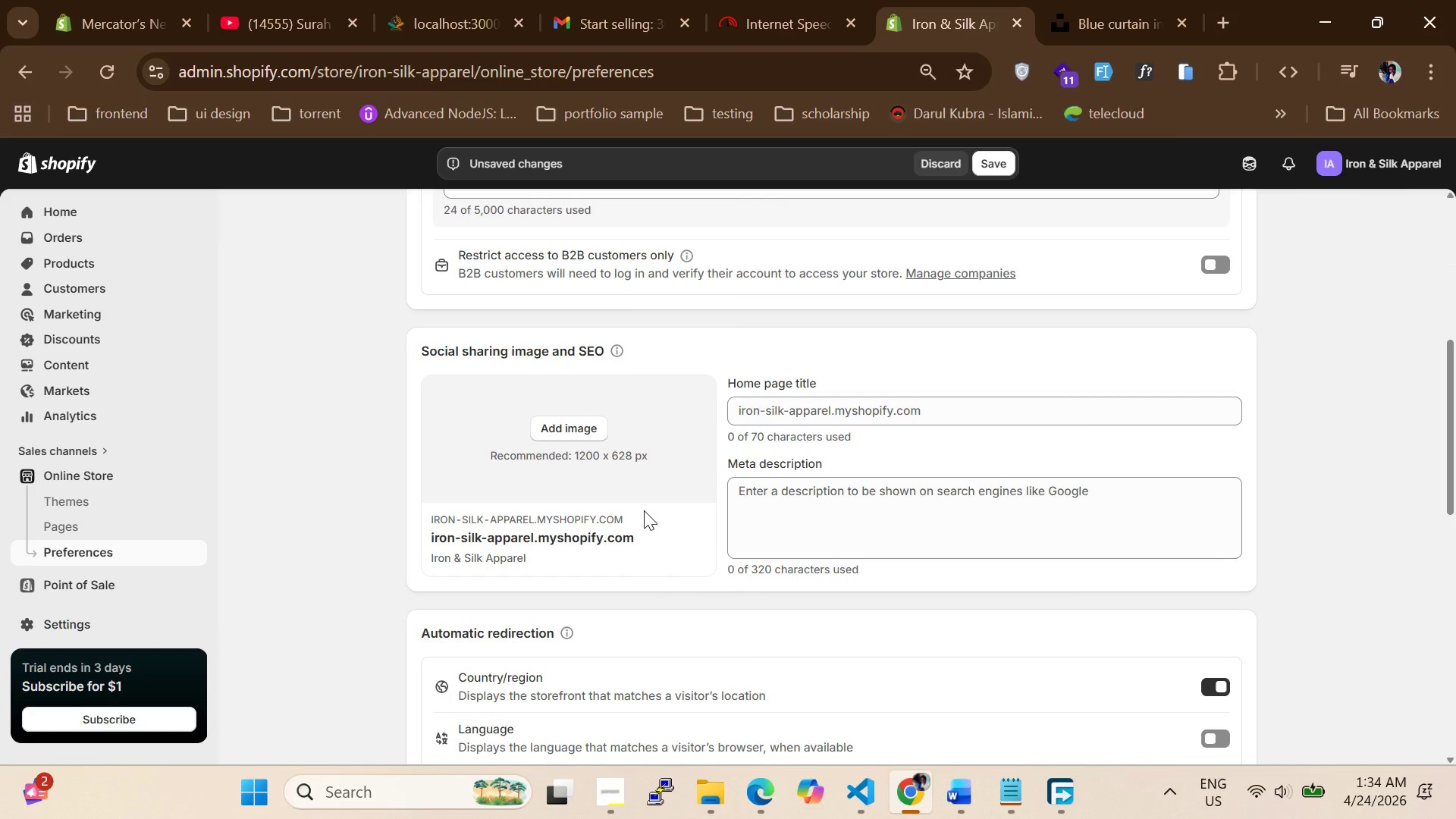 
scroll: coordinate [644, 513], scroll_direction: down, amount: 3.0
 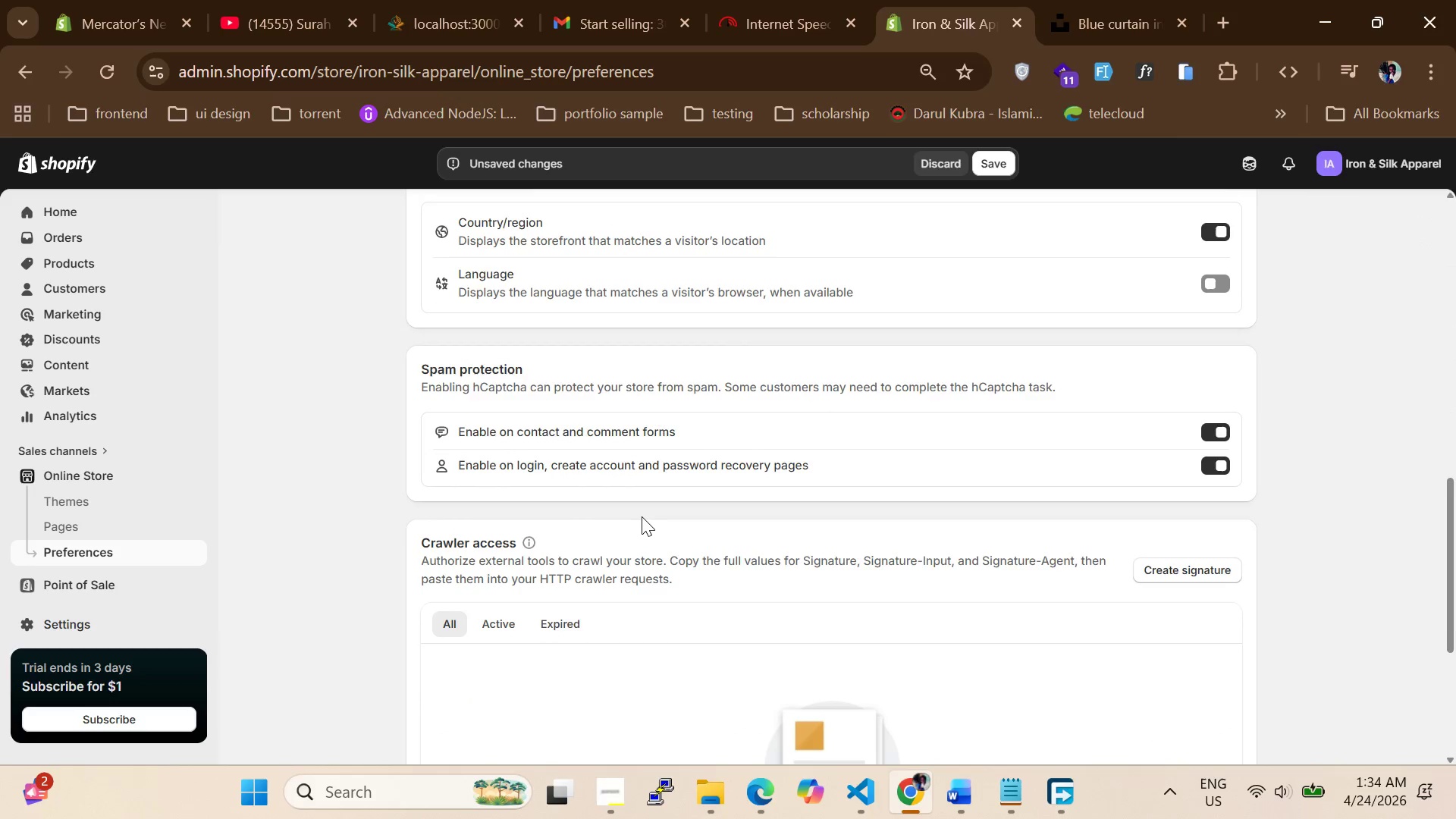 
scroll: coordinate [642, 521], scroll_direction: up, amount: 4.0
 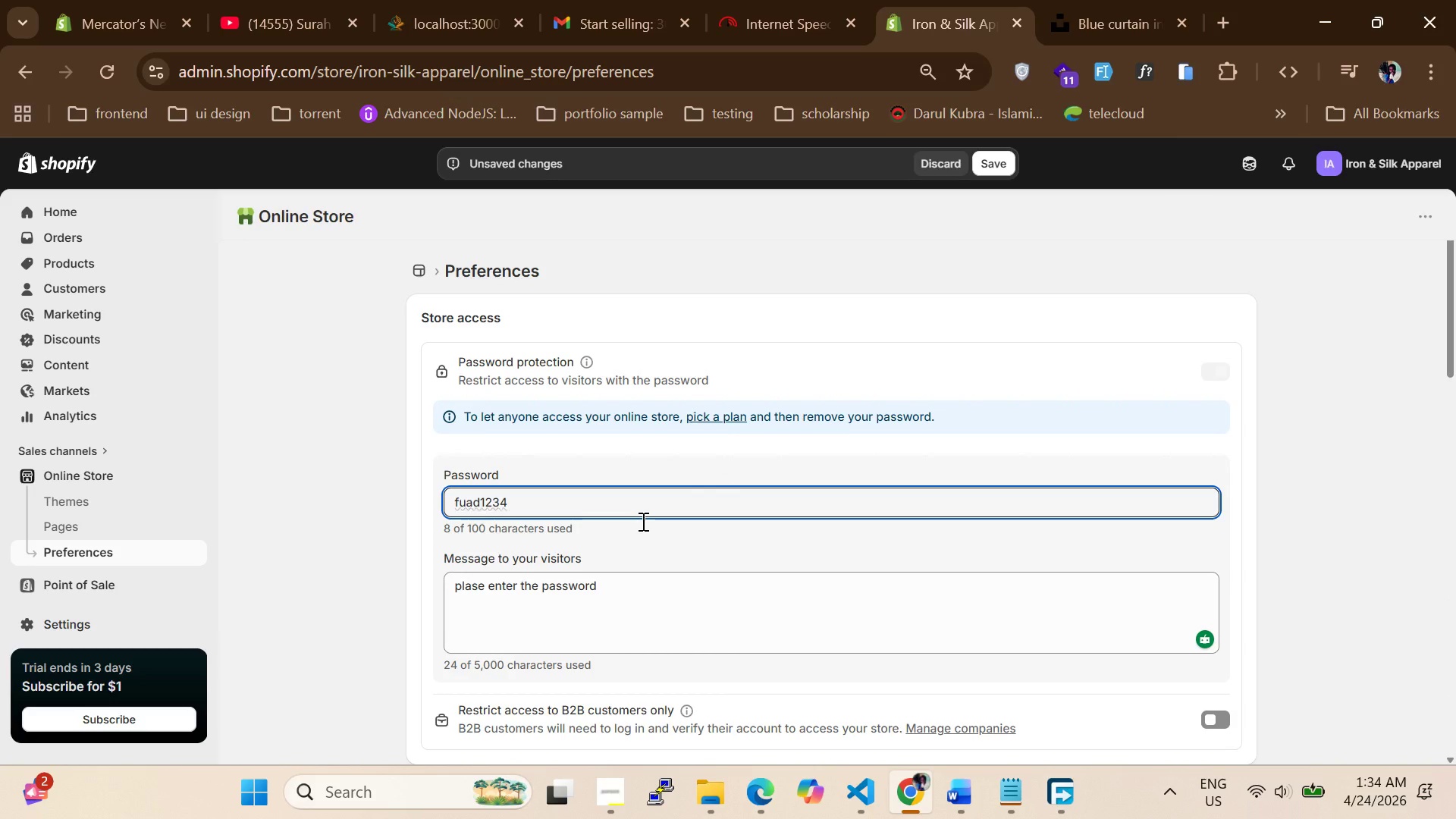 
scroll: coordinate [965, 619], scroll_direction: down, amount: 13.0
 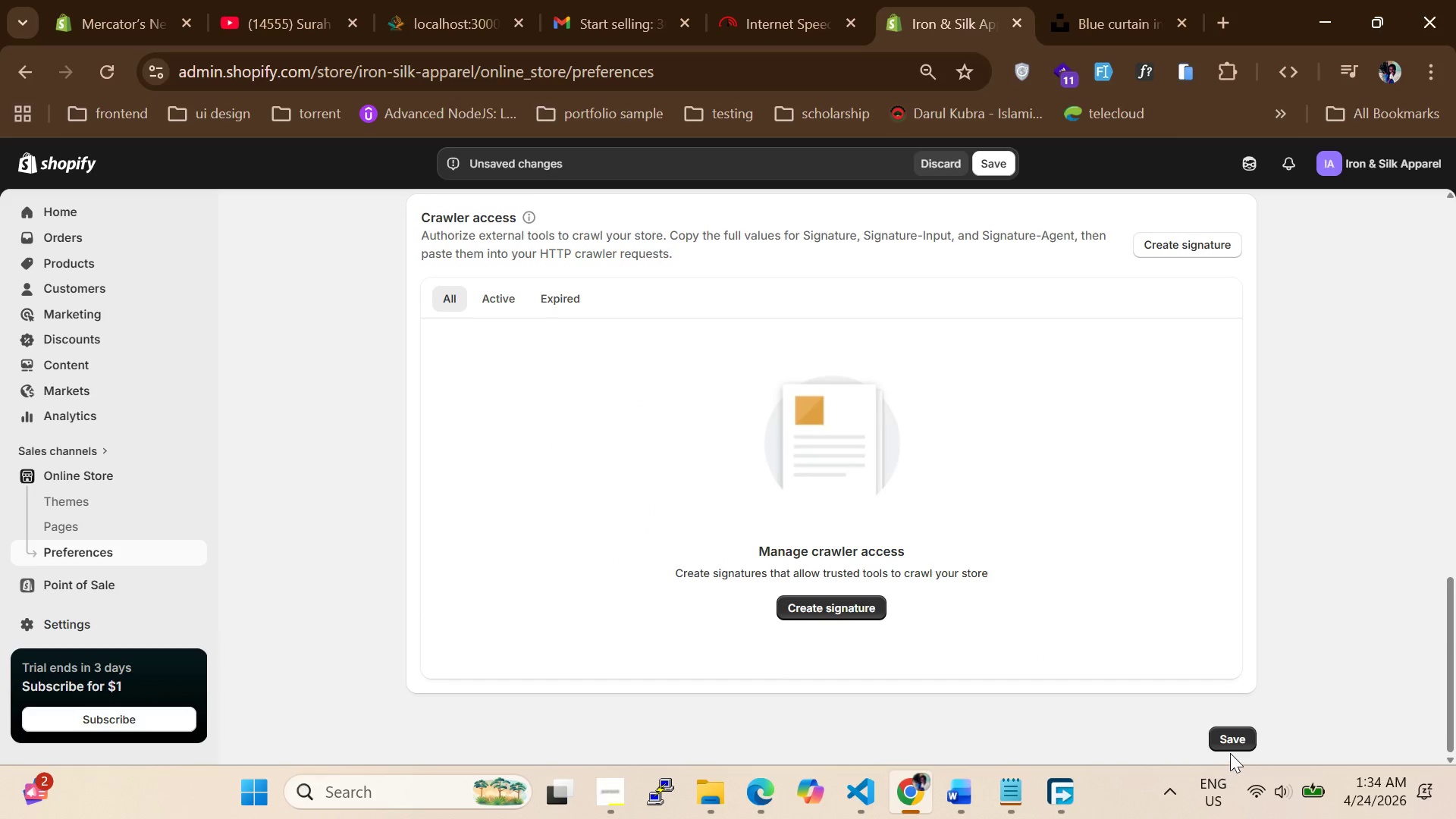 
left_click([1231, 750])
 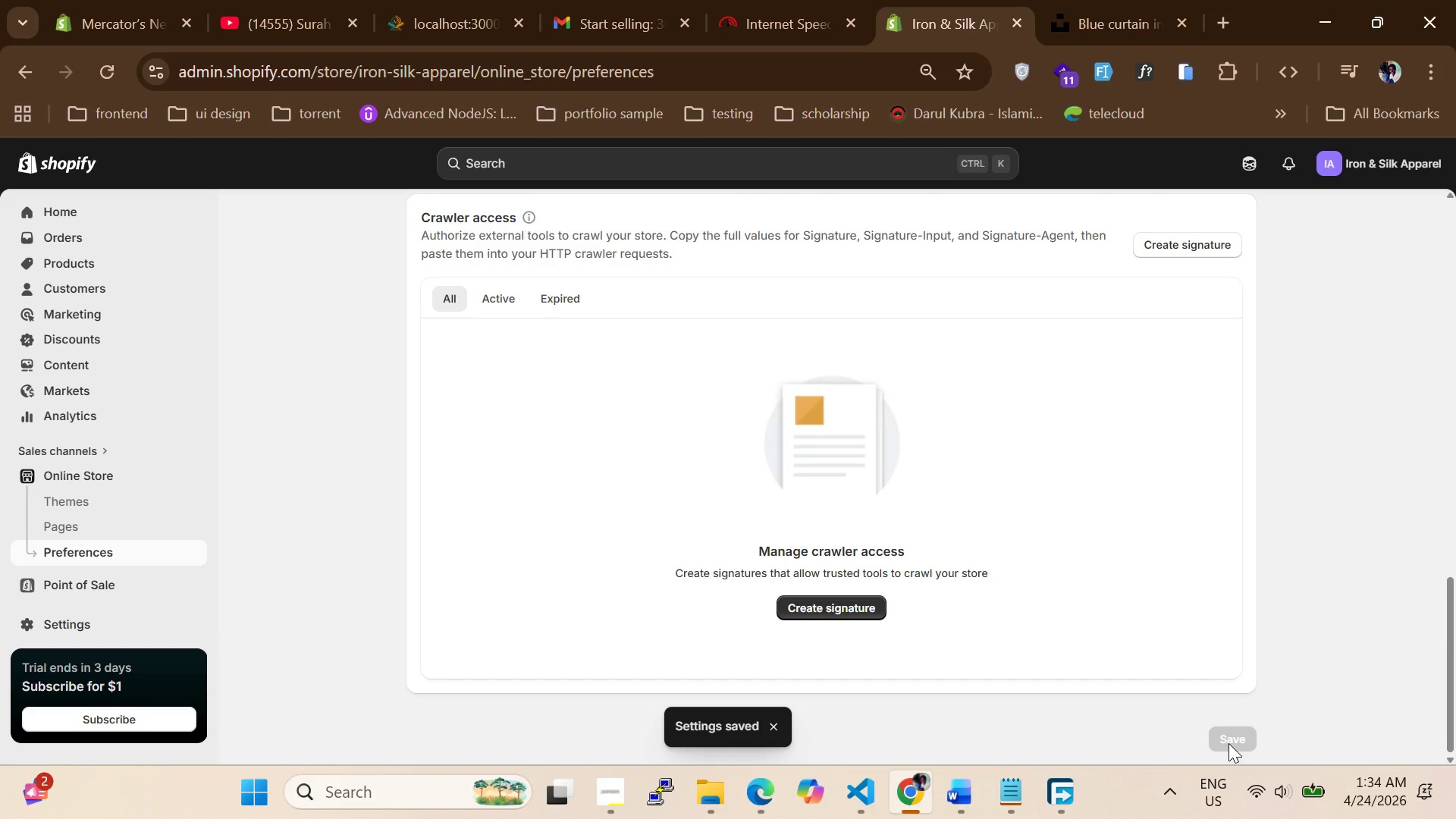 
wait(10.75)
 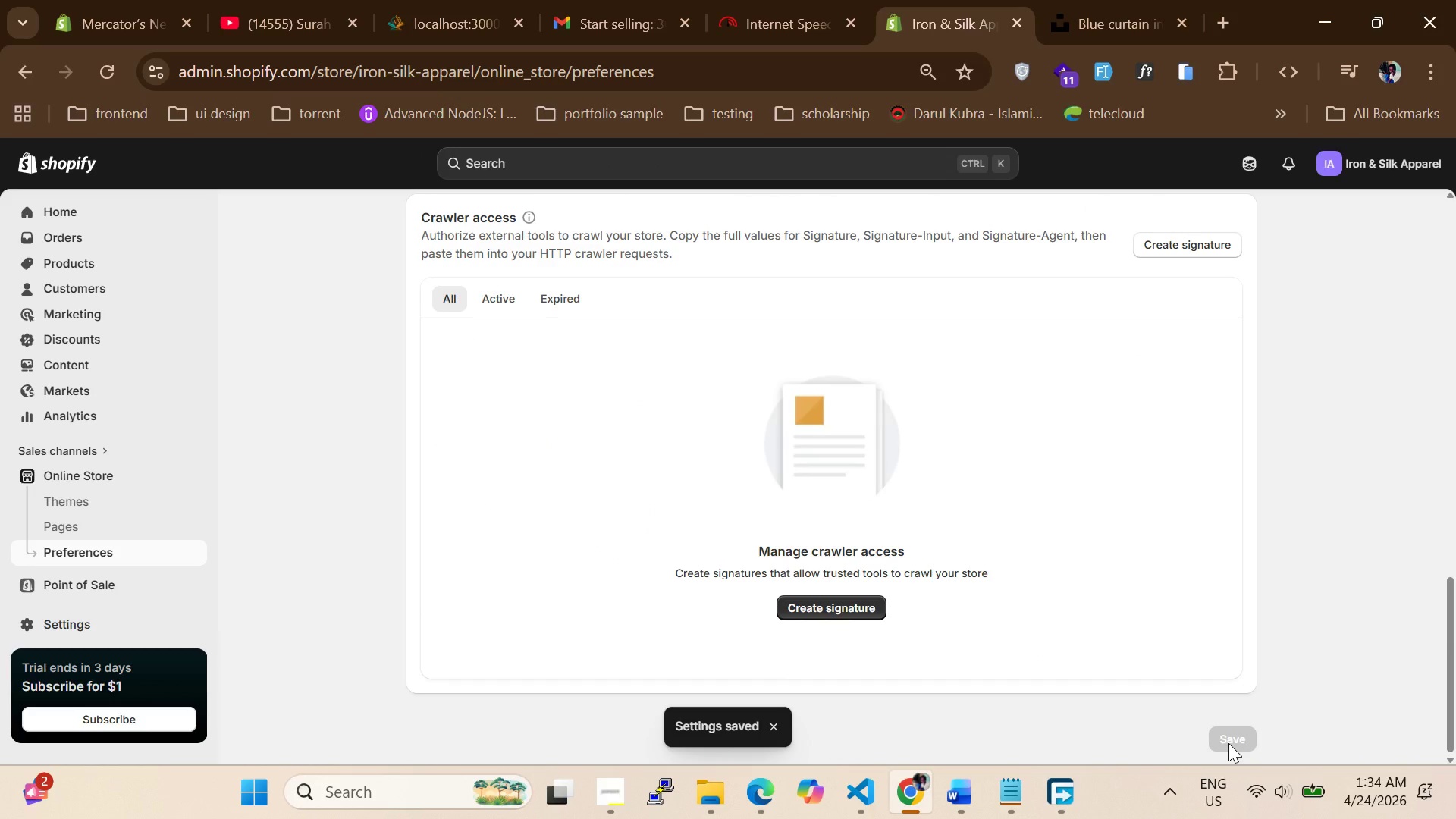 
scroll: coordinate [1182, 670], scroll_direction: up, amount: 7.0
 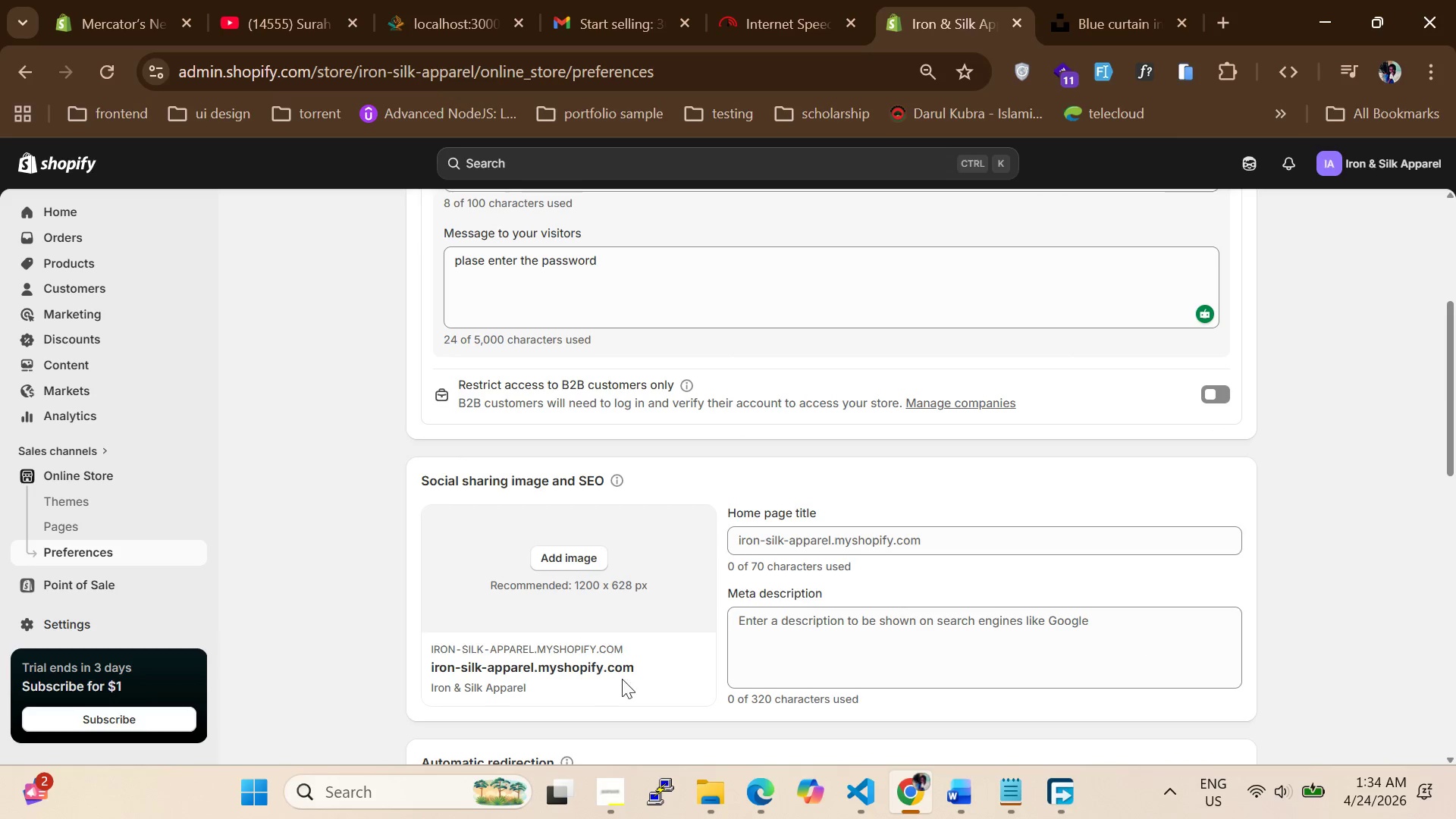 
left_click_drag(start_coordinate=[640, 673], to_coordinate=[412, 669])
 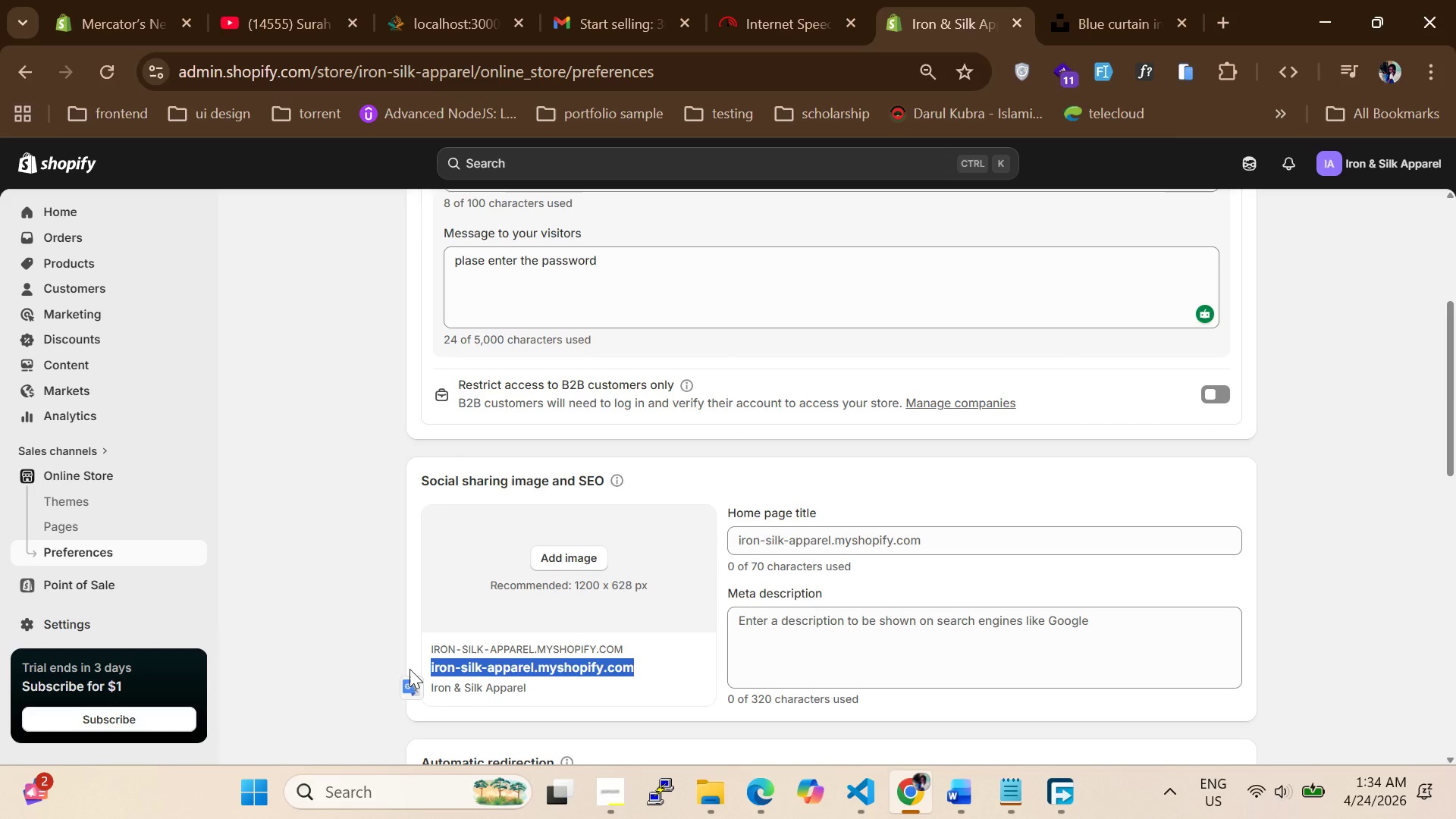 
key(Control+C)
 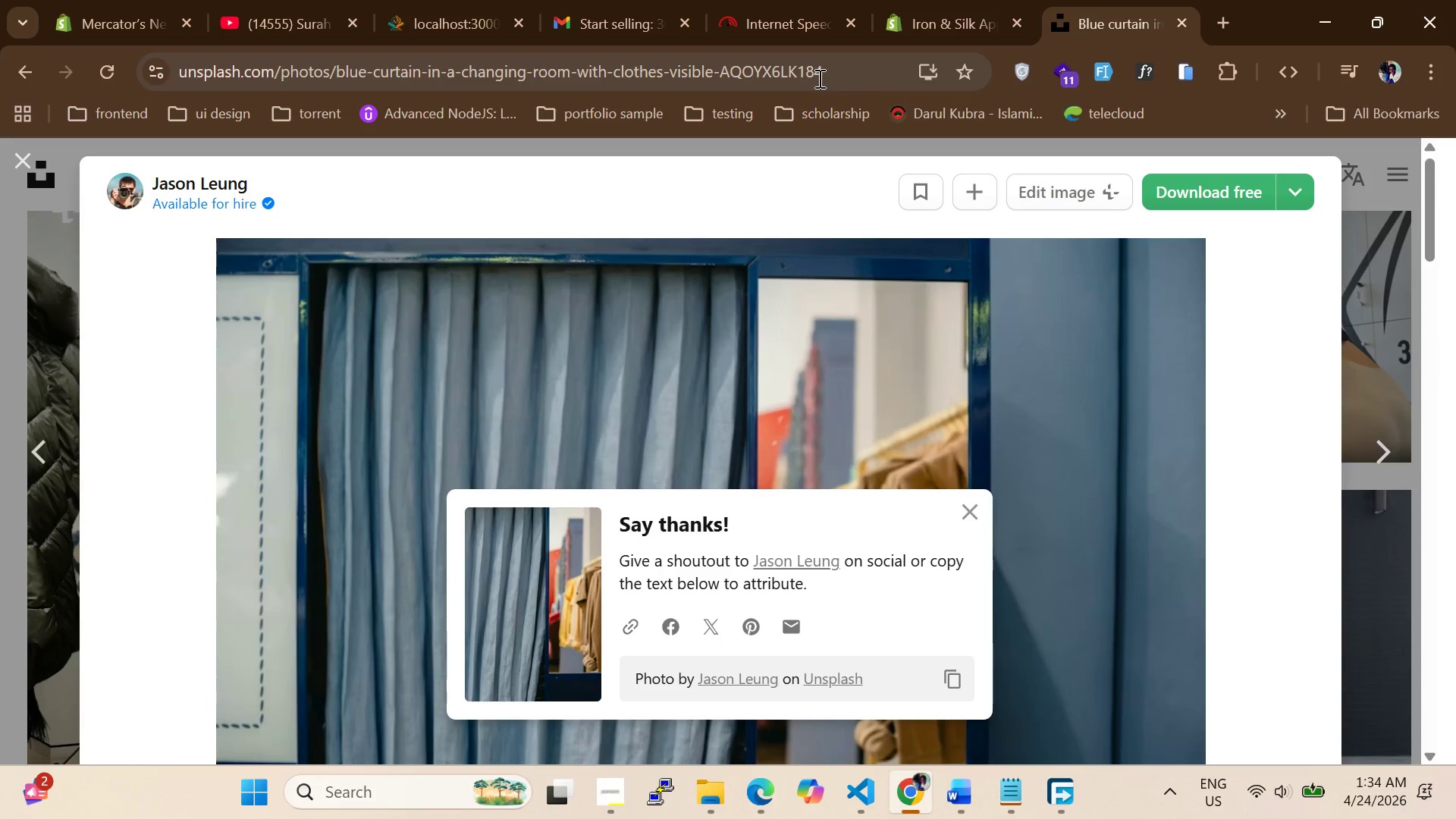 
left_click([818, 78])
 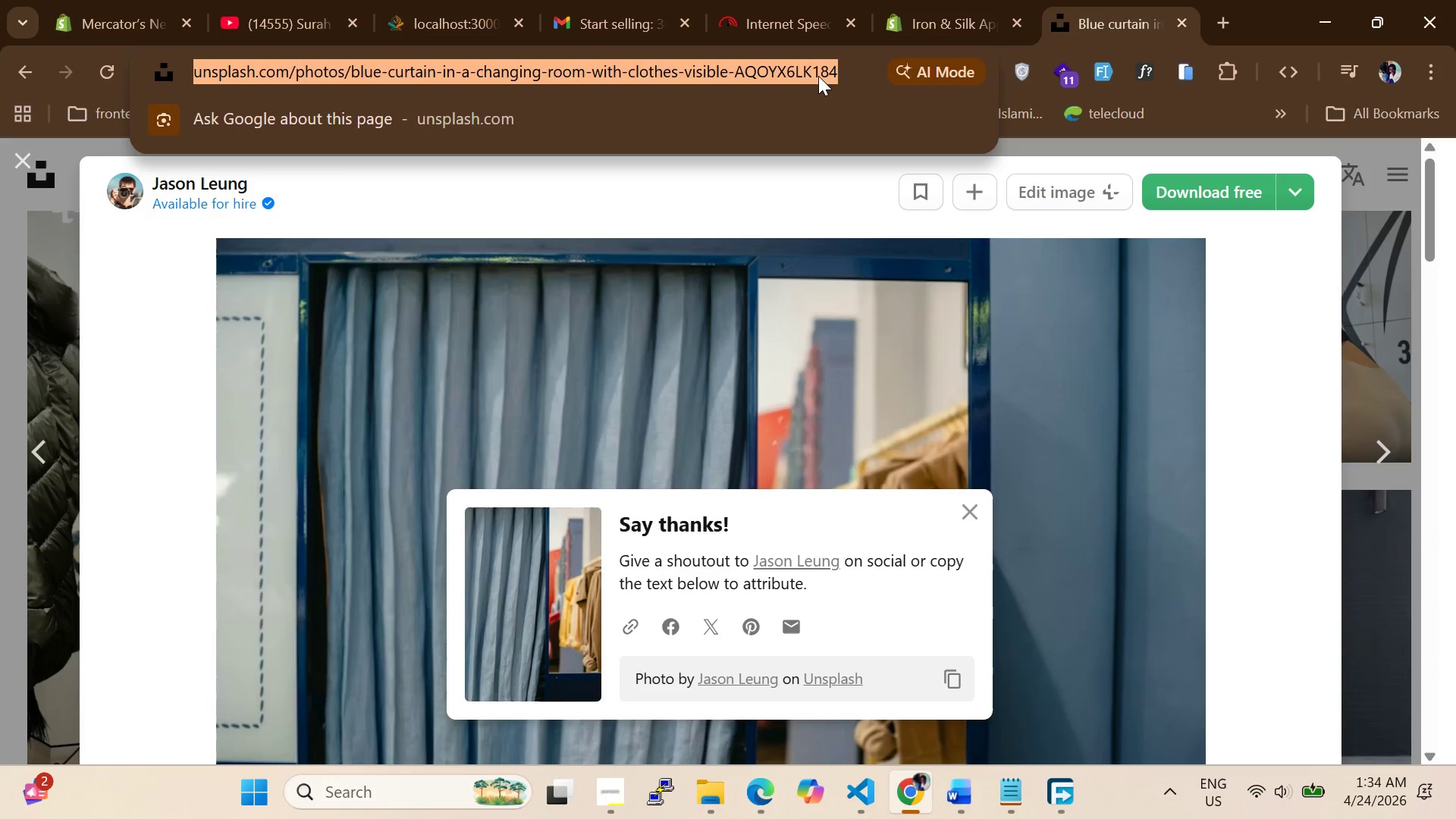 
key(Control+V)
 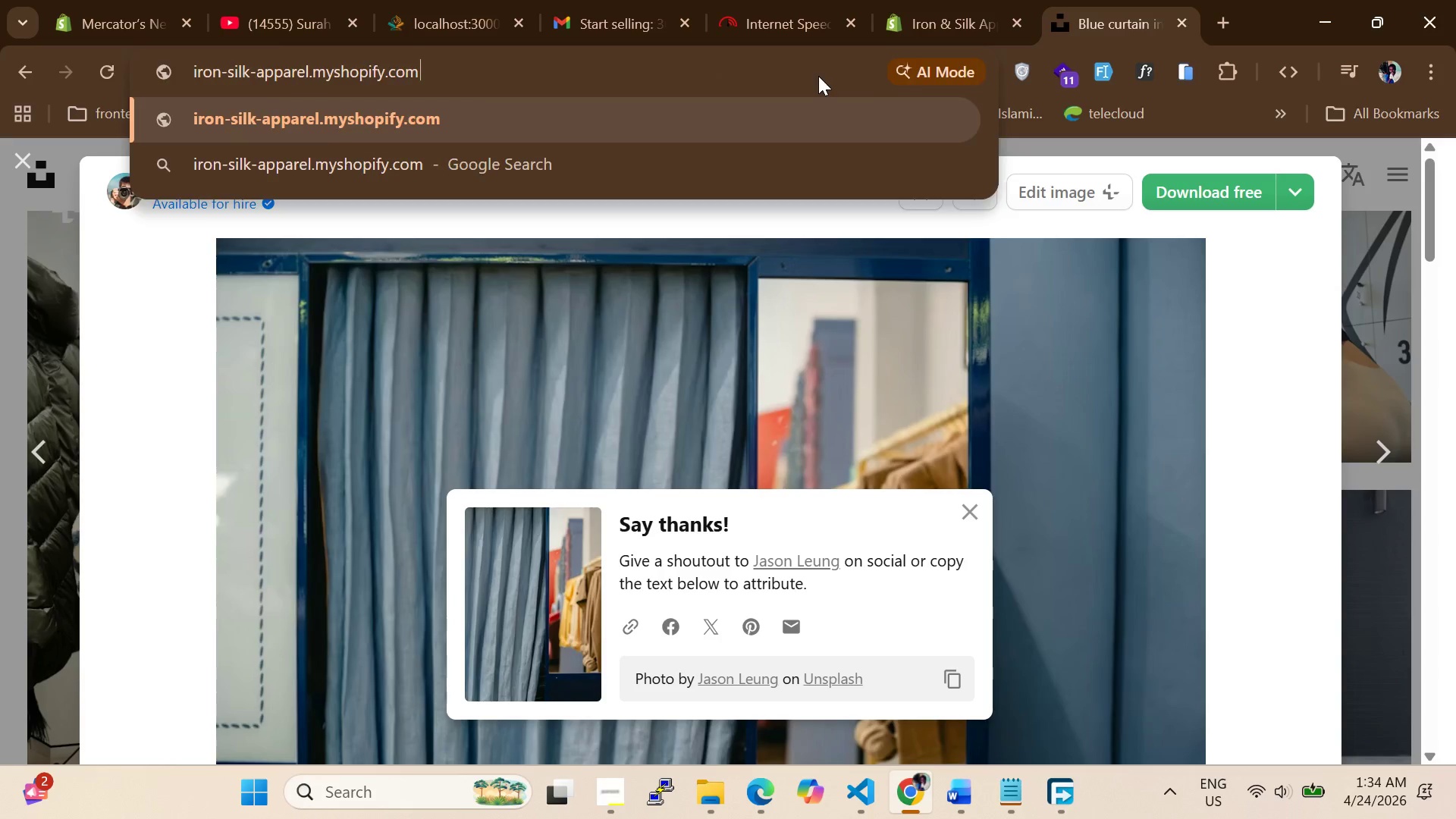 
key(Enter)
 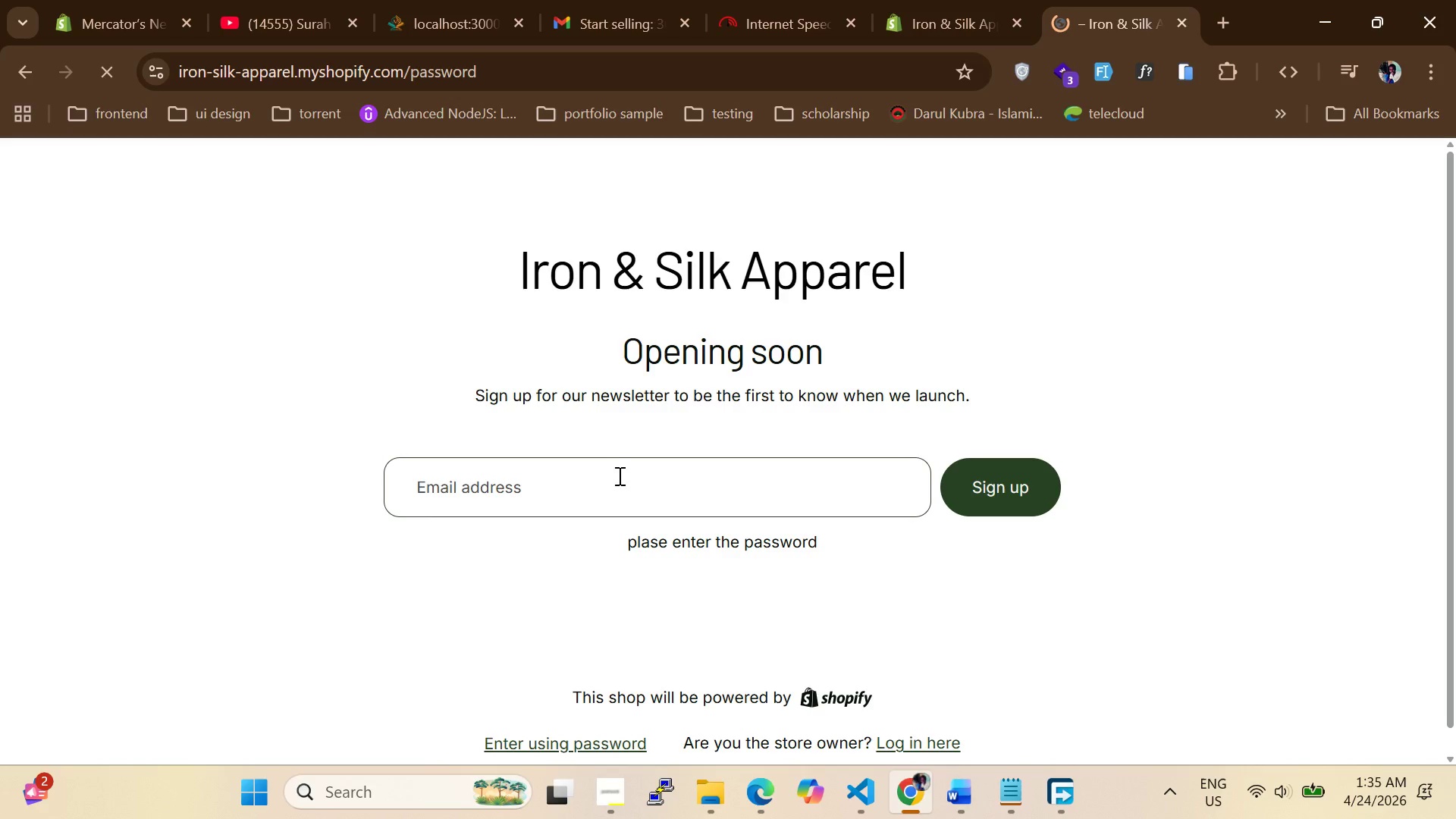 
wait(6.2)
 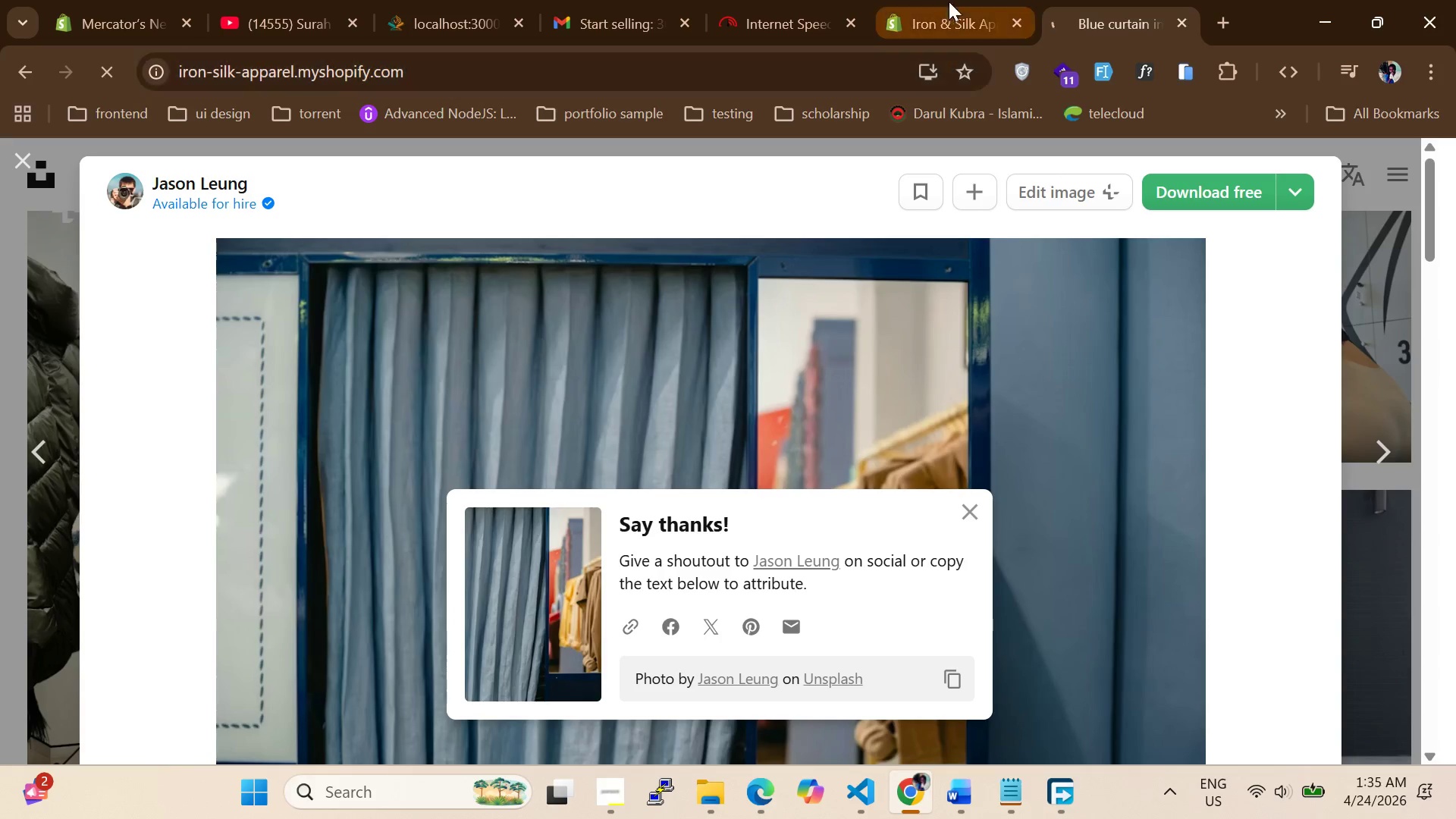 
left_click([585, 741])
 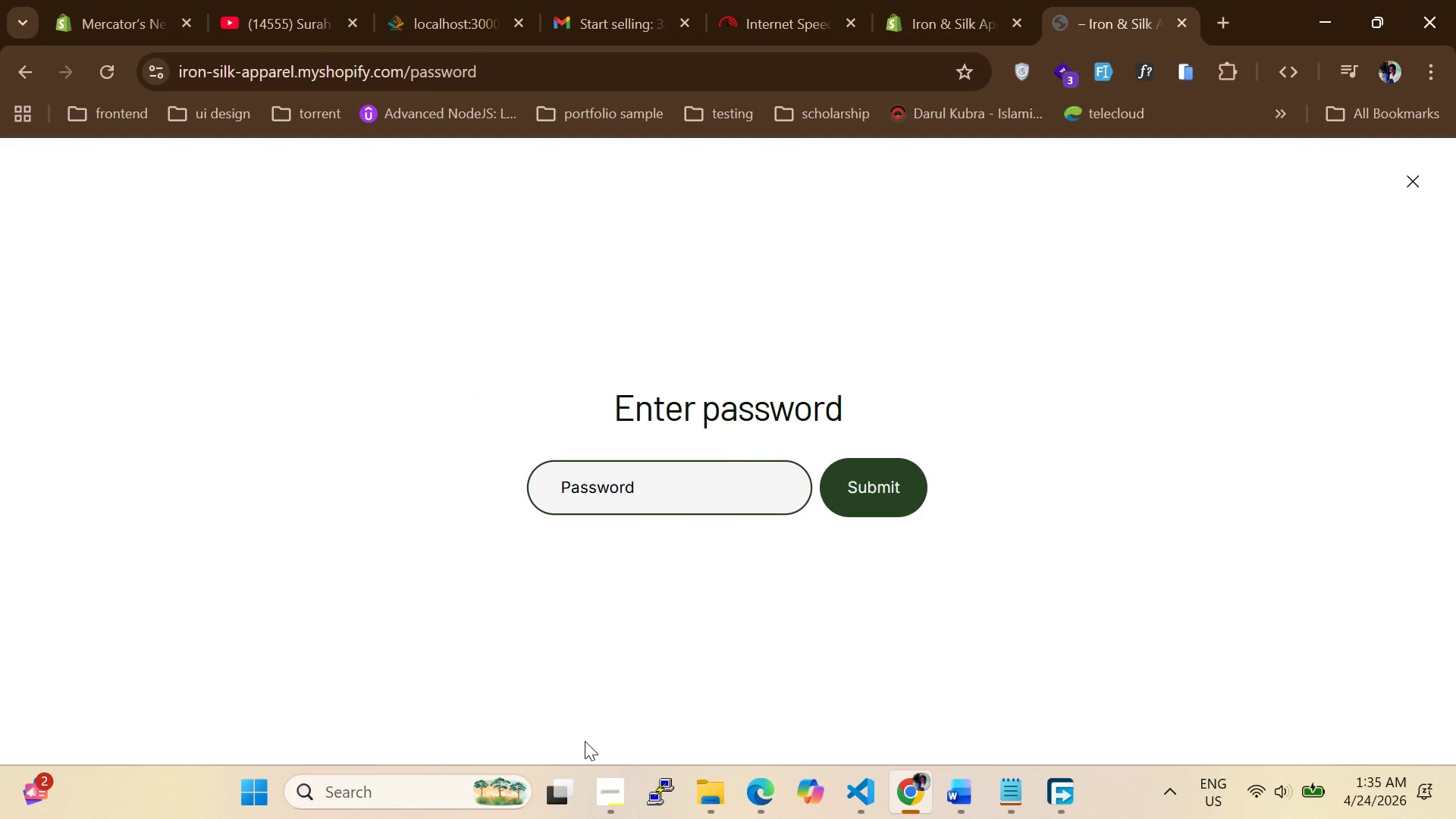 
type([redacted])
 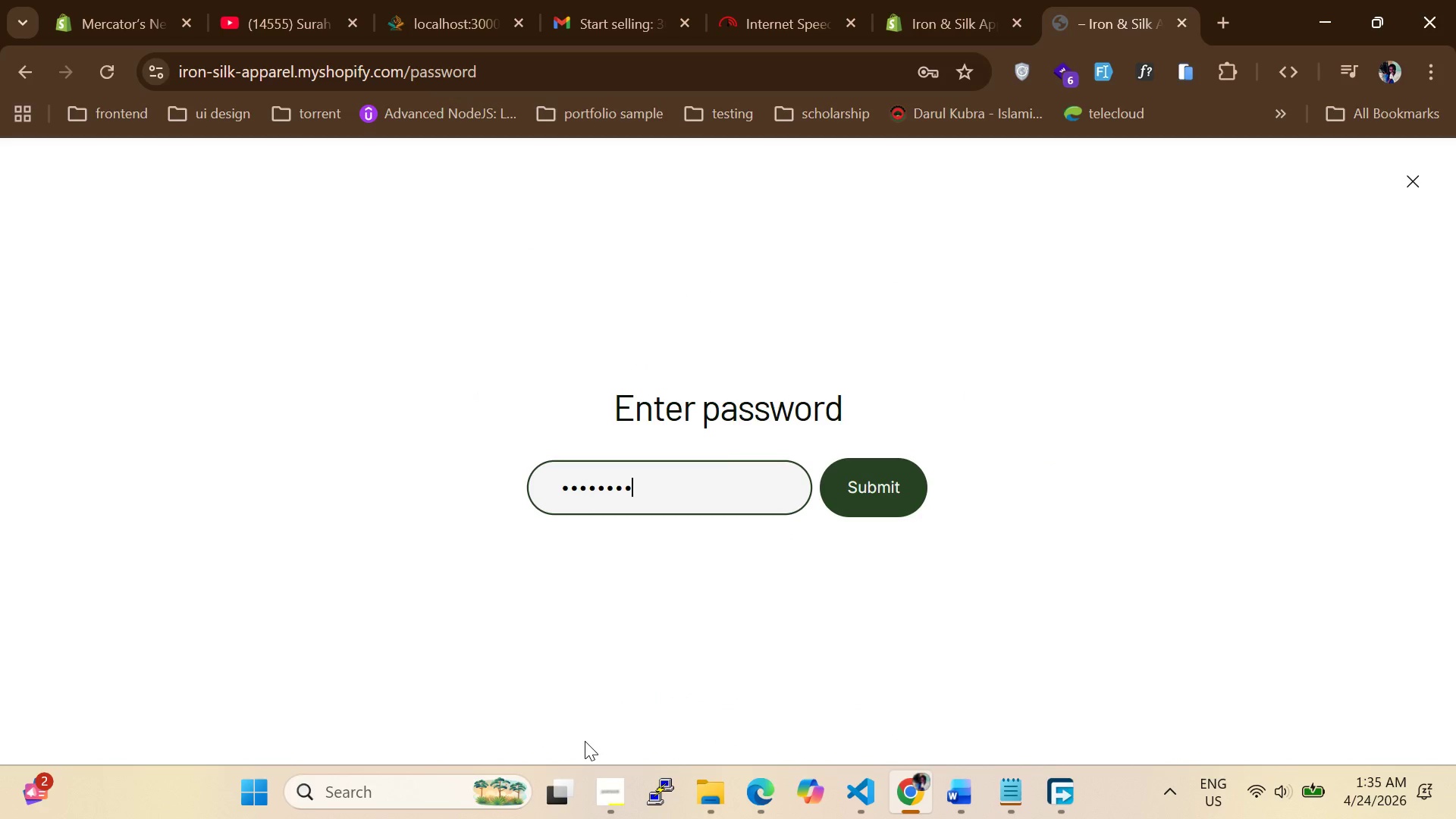 
key(Enter)
 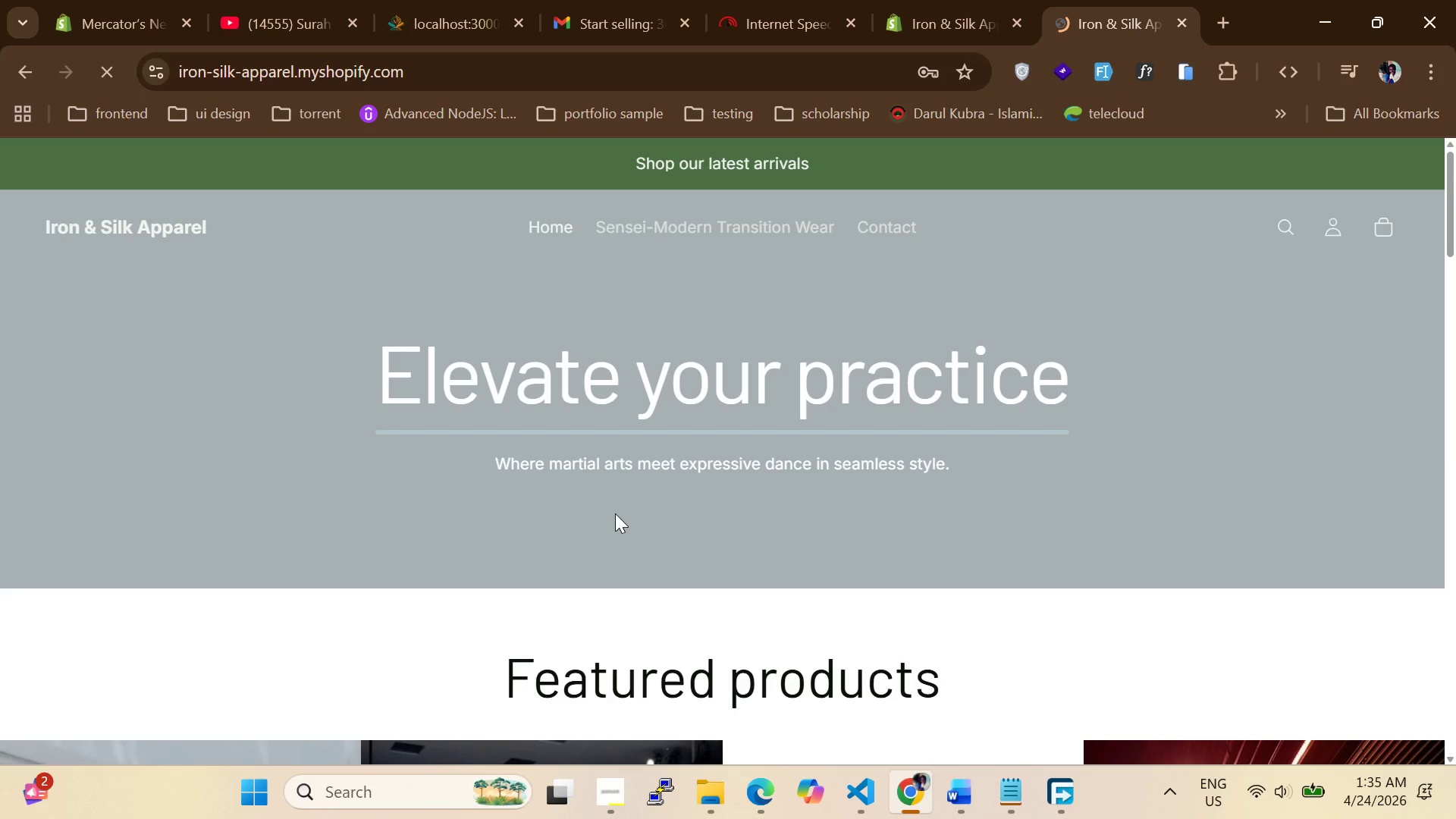 
scroll: coordinate [425, 400], scroll_direction: down, amount: 4.0
 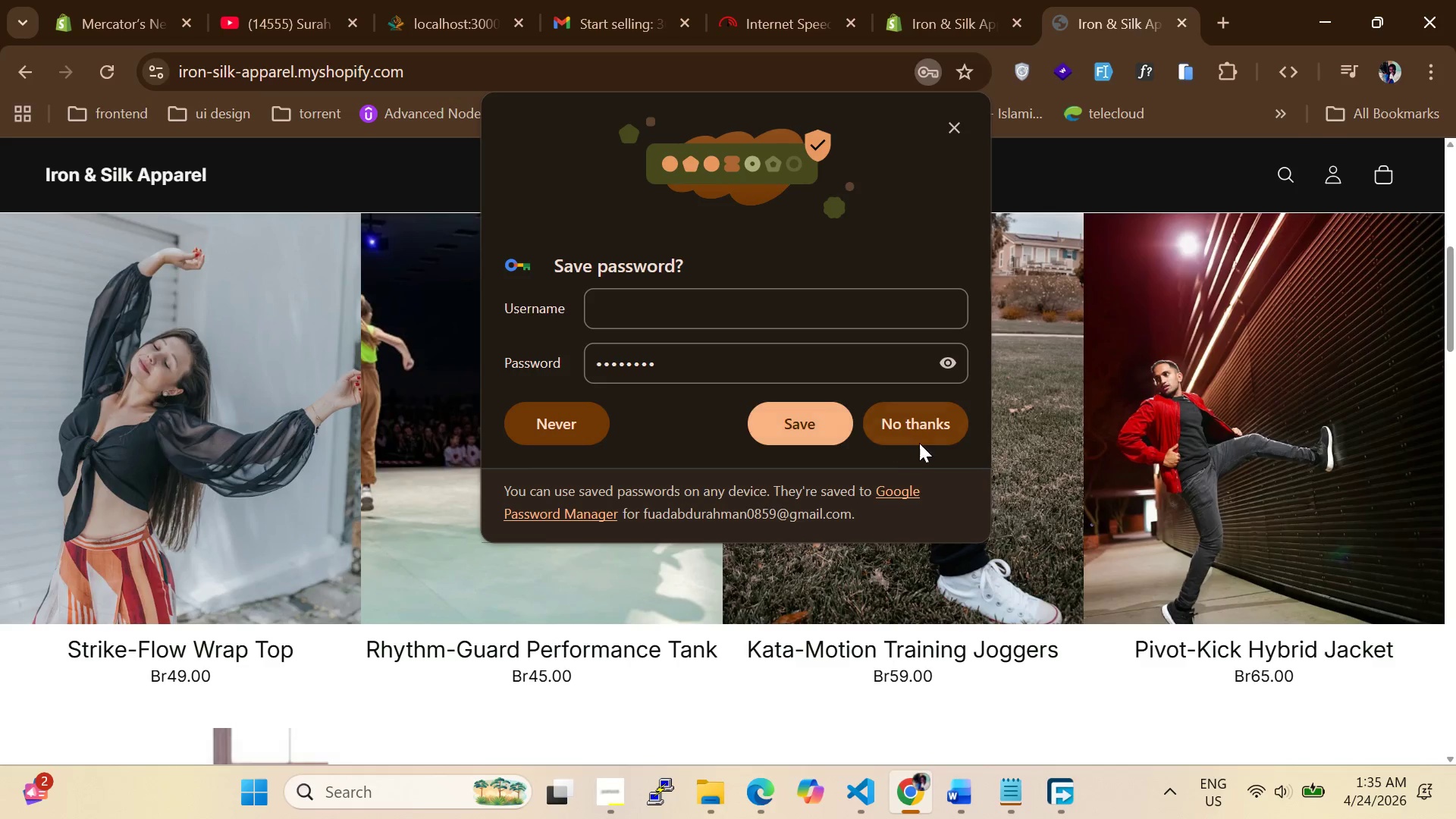 
left_click([915, 417])
 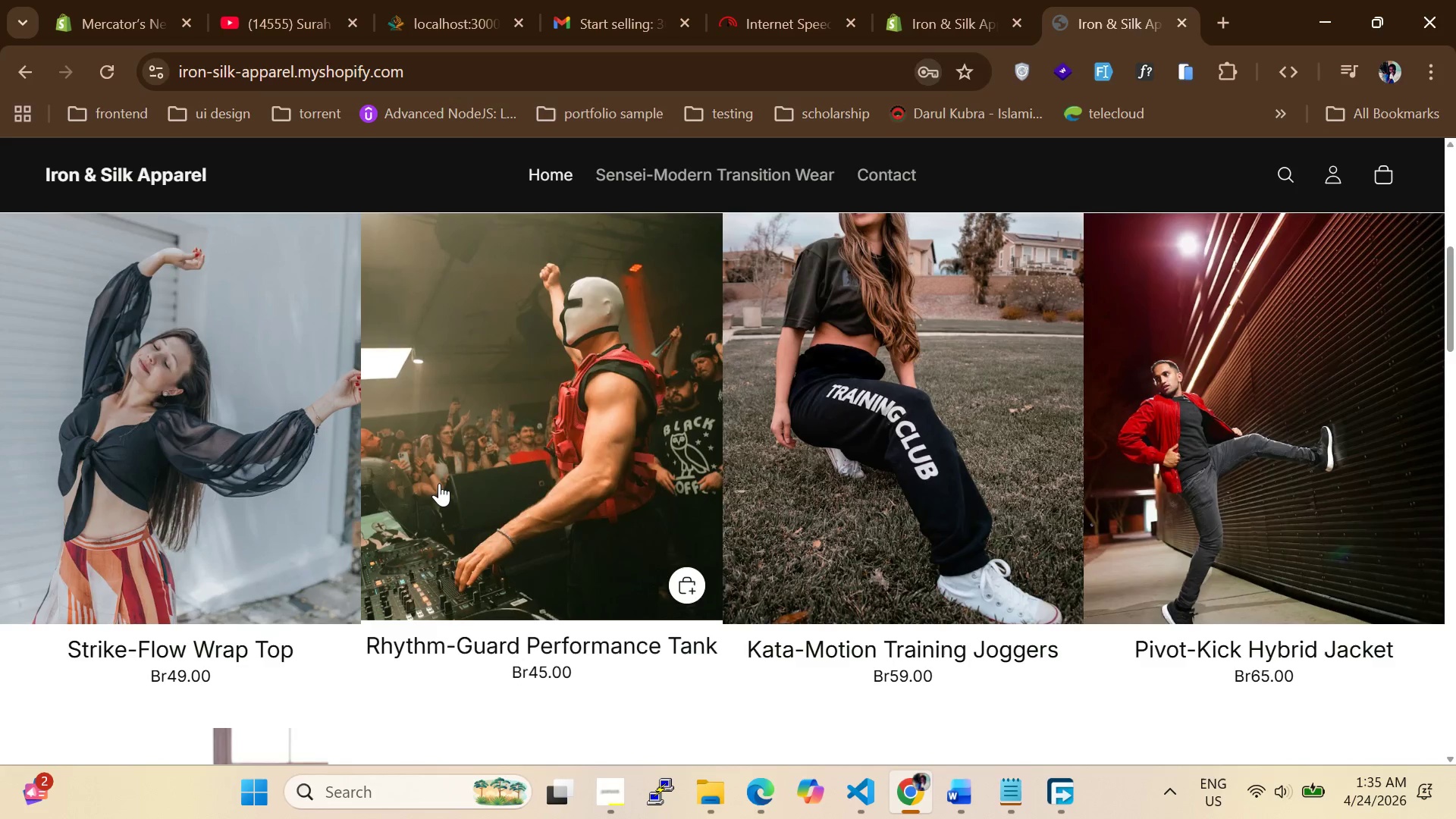 
scroll: coordinate [431, 488], scroll_direction: down, amount: 23.0
 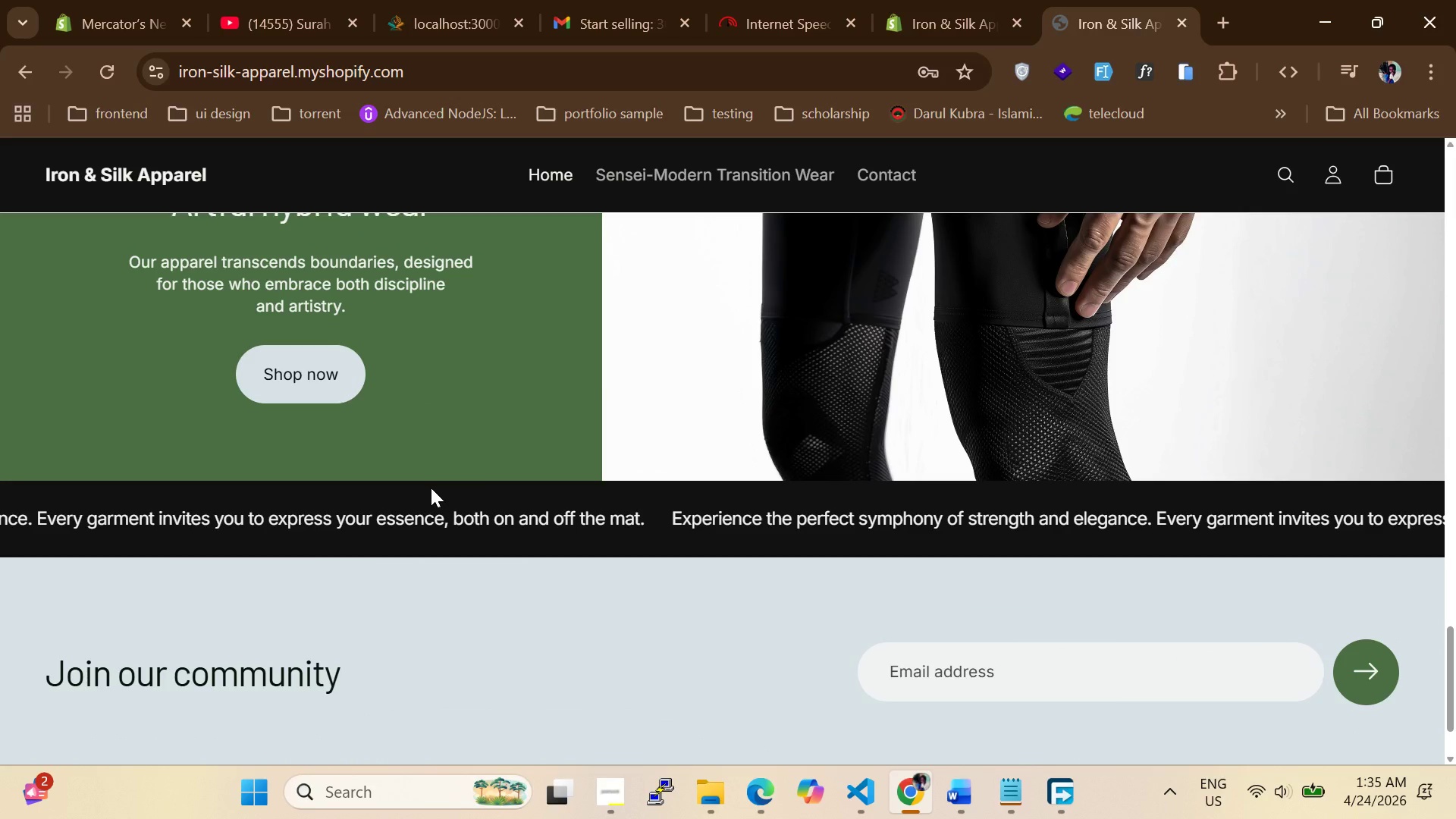 
scroll: coordinate [431, 488], scroll_direction: up, amount: 22.0
 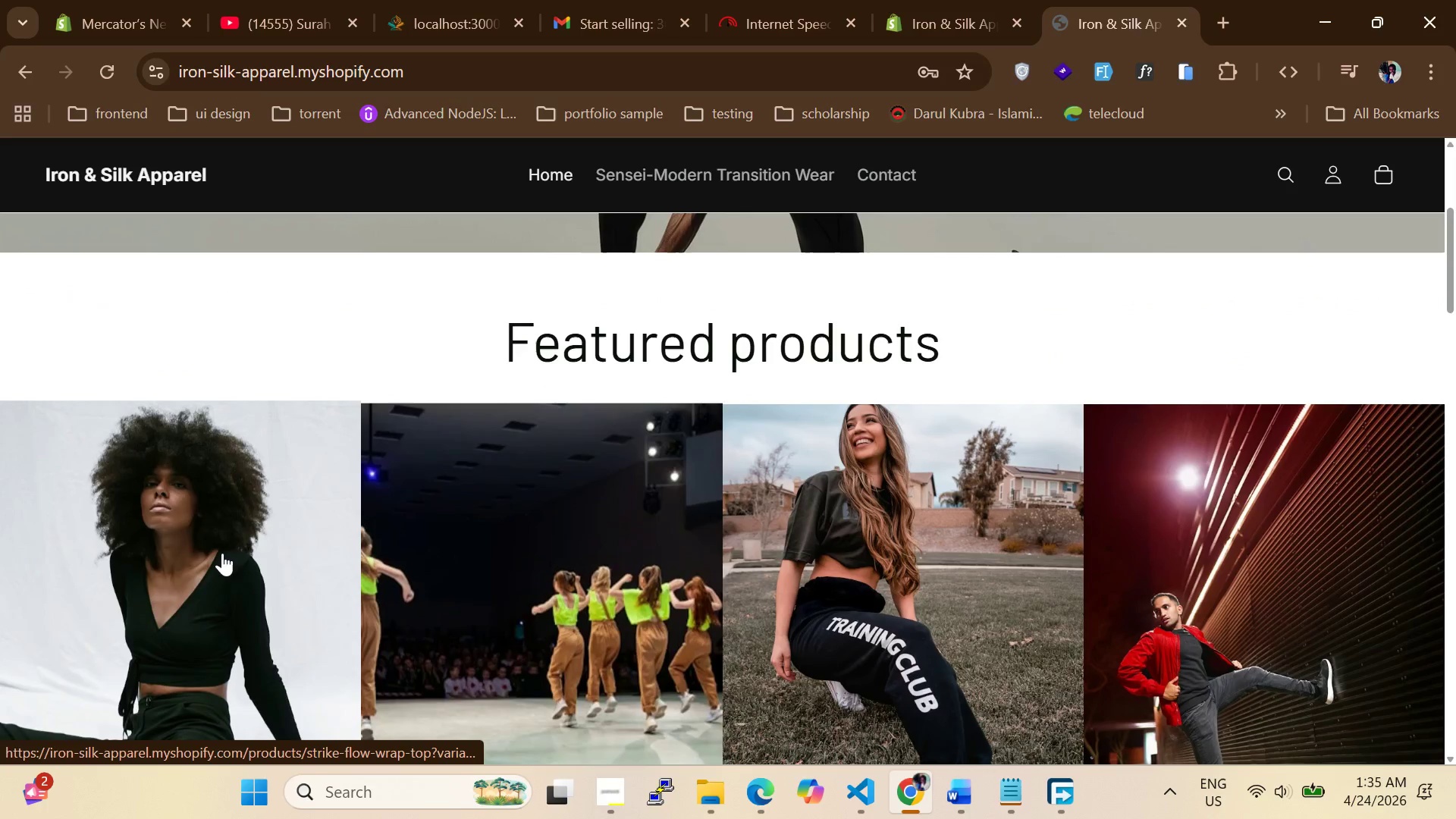 
left_click([222, 553])
 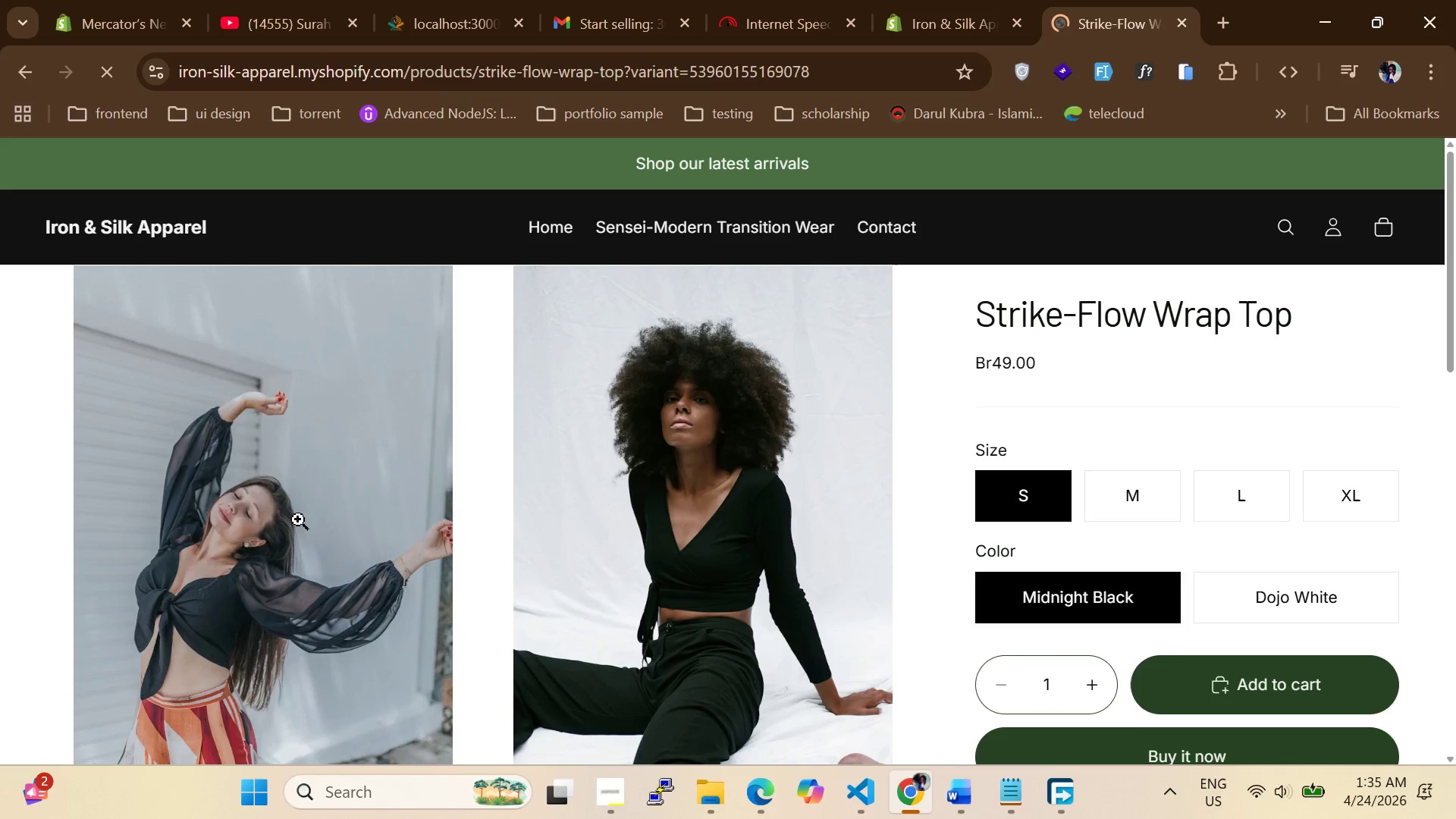 
scroll: coordinate [394, 565], scroll_direction: down, amount: 15.0
 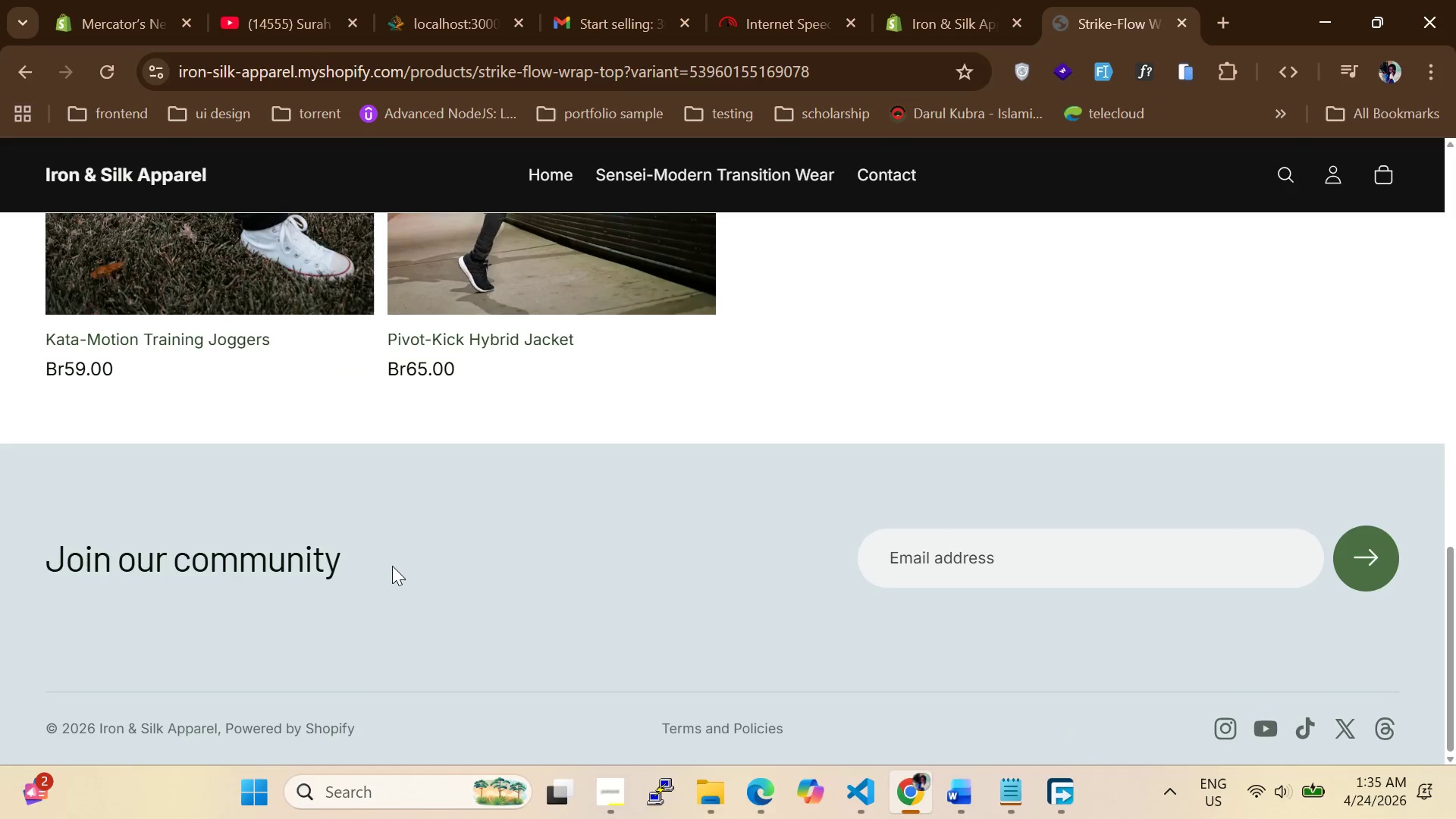 
scroll: coordinate [390, 563], scroll_direction: up, amount: 12.0
 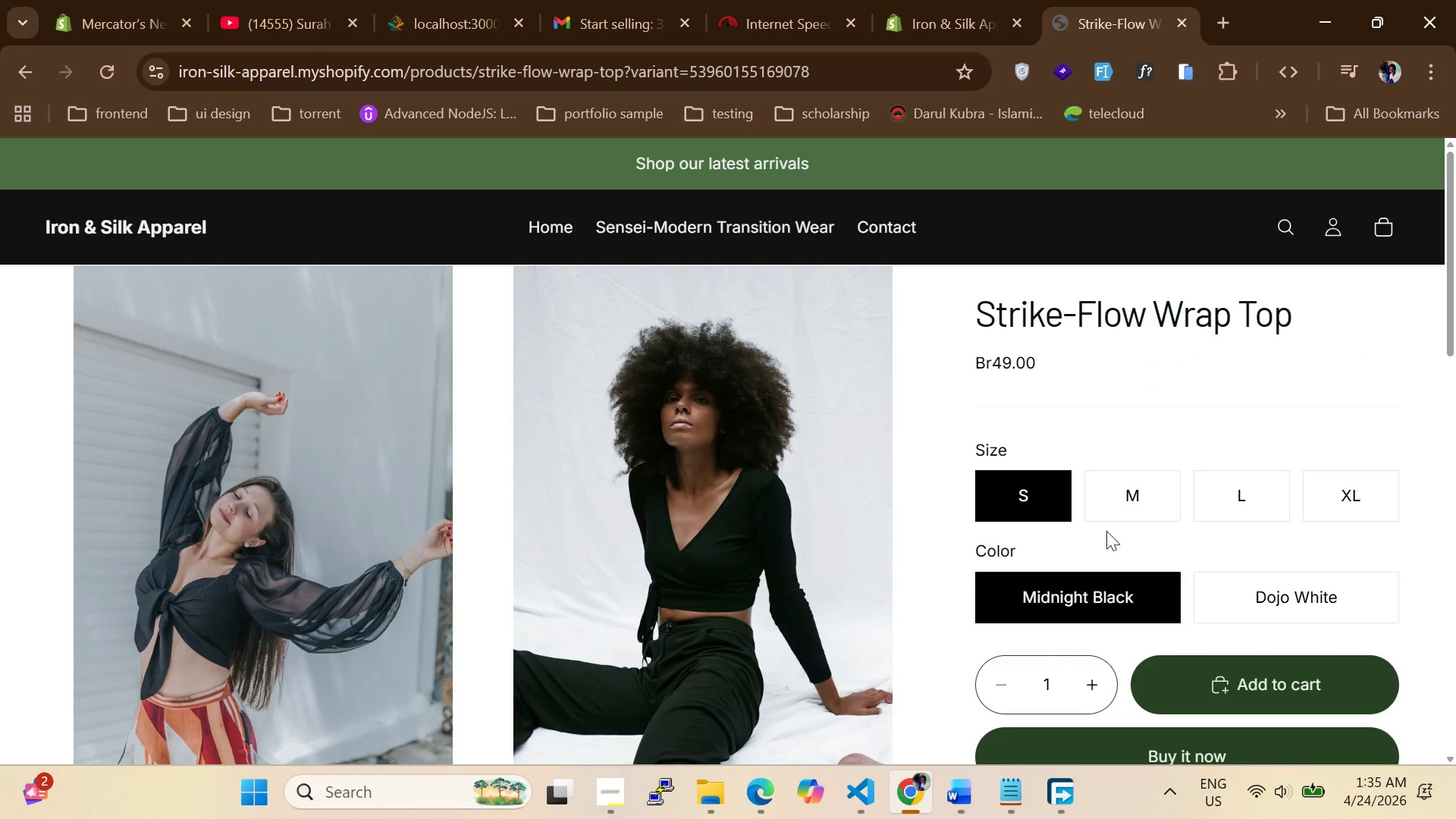 
left_click([1143, 507])
 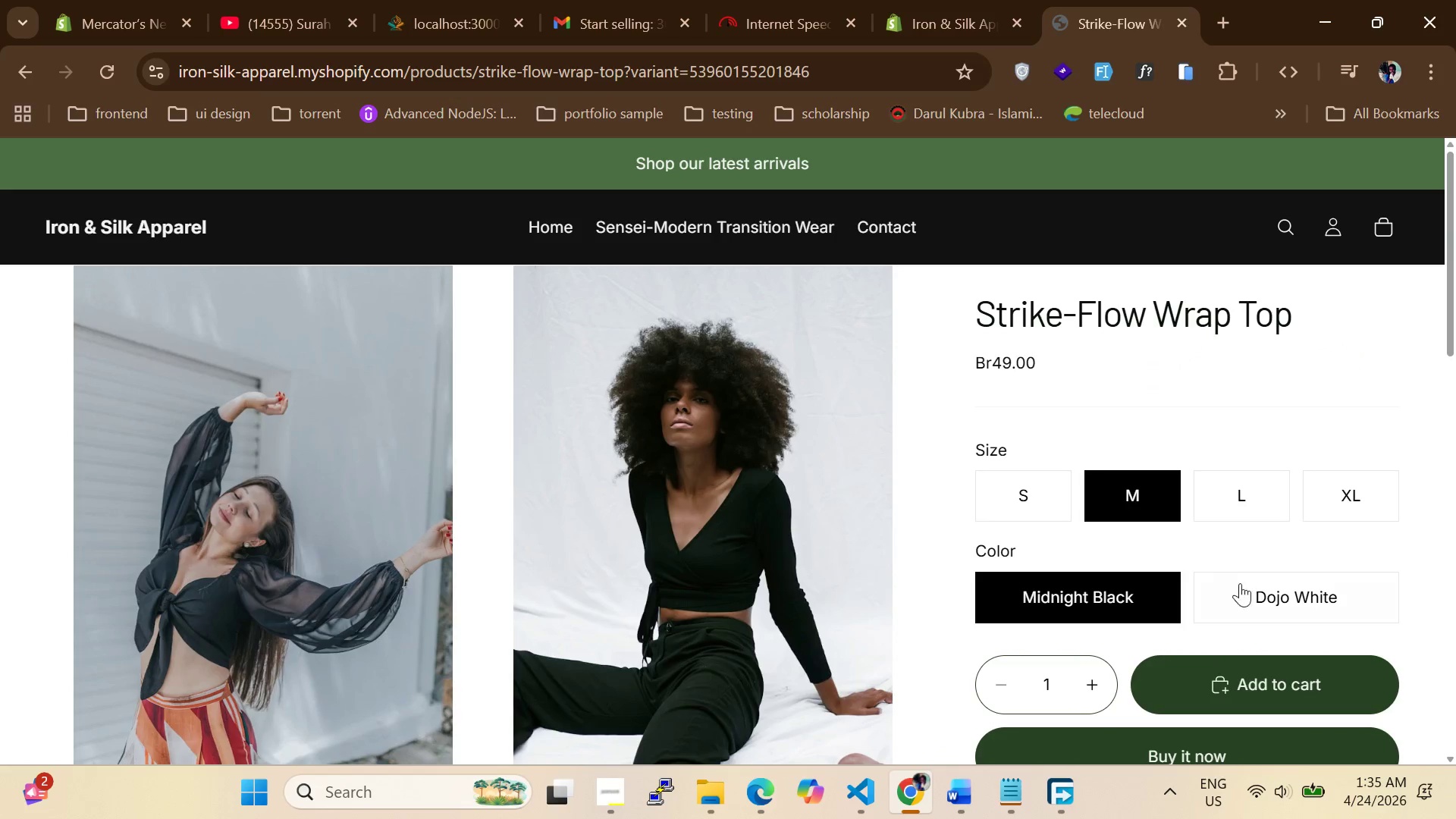 
left_click([1260, 592])
 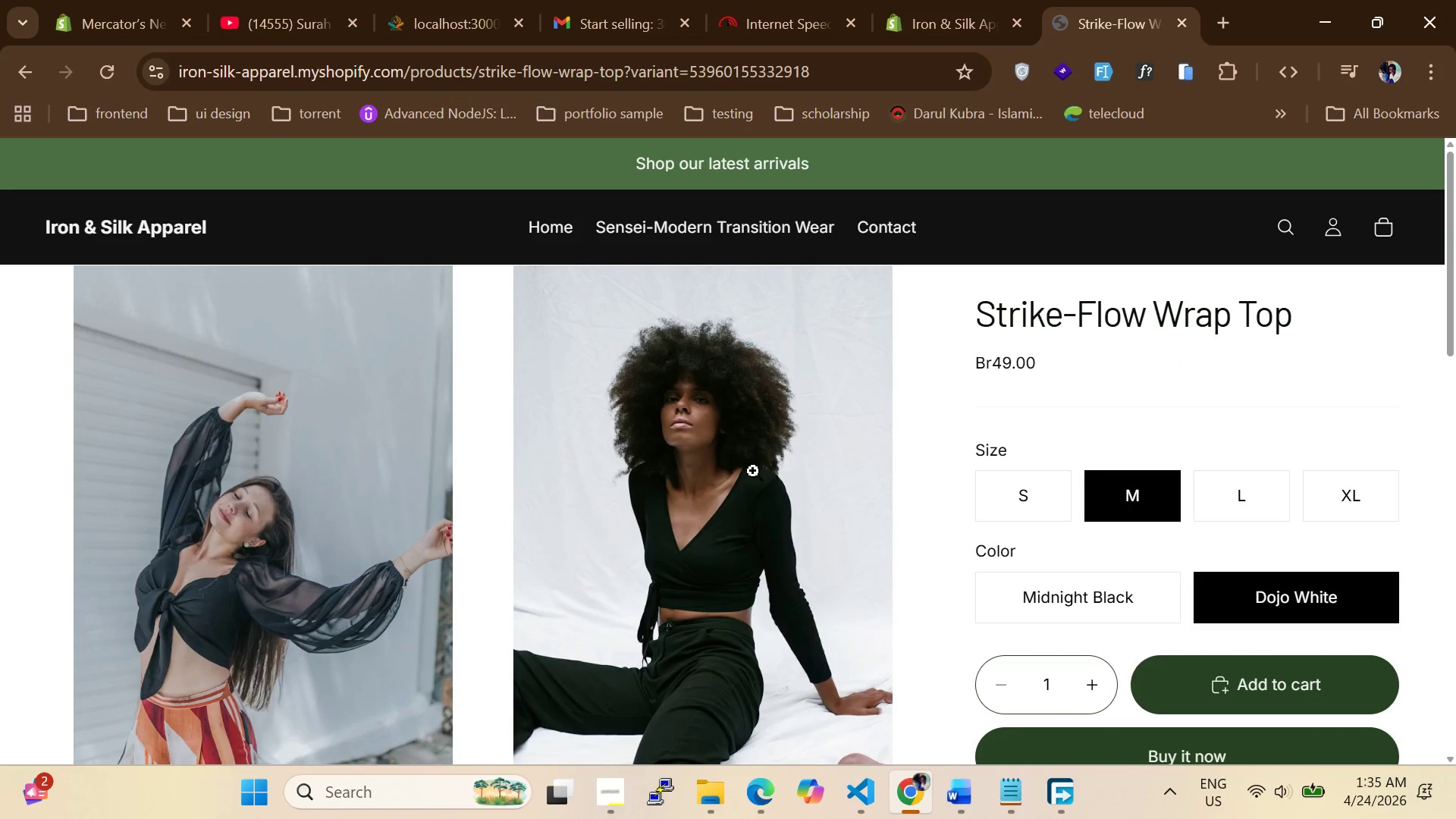 
scroll: coordinate [747, 471], scroll_direction: down, amount: 1.0
 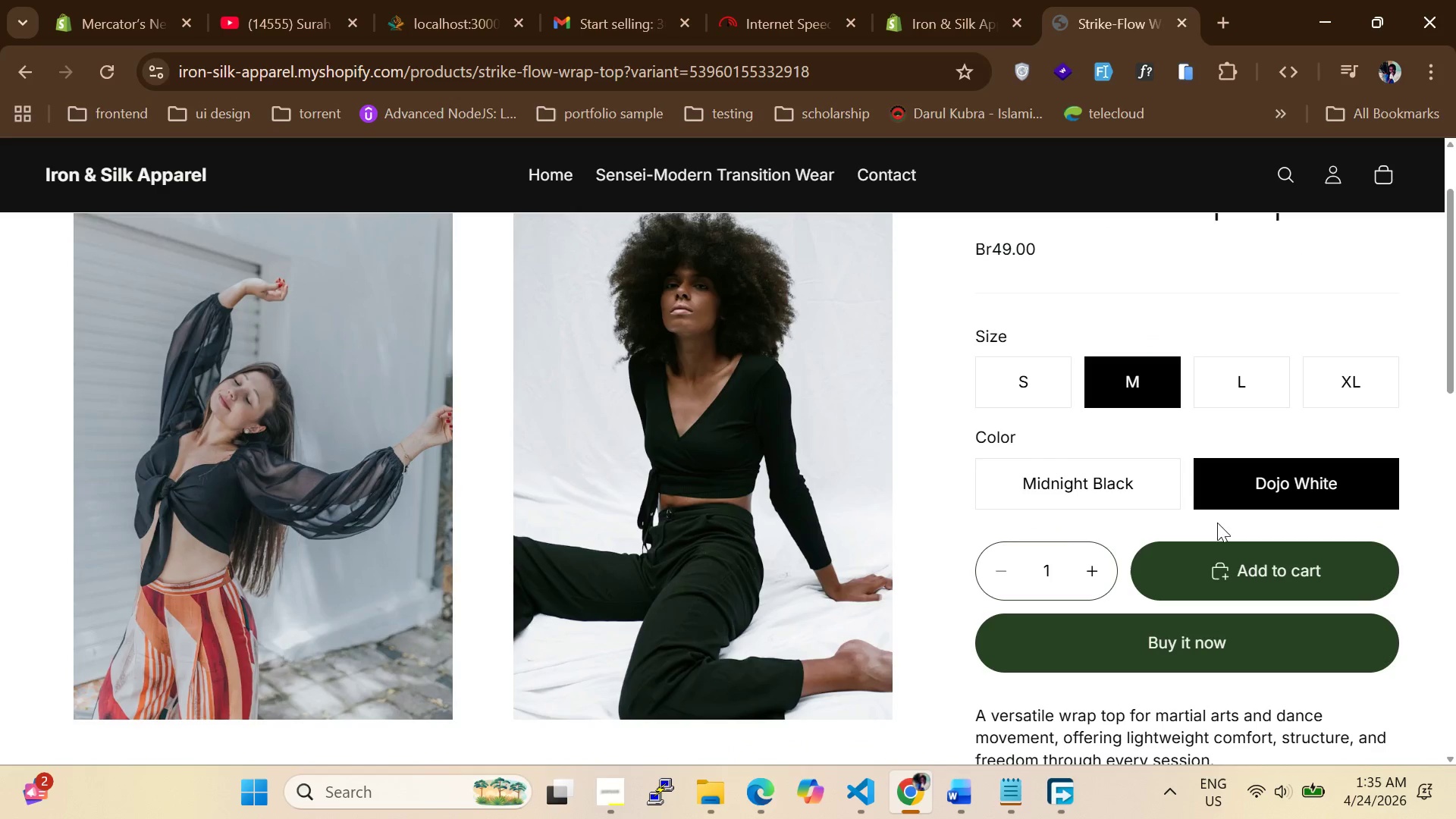 
left_click([1079, 481])
 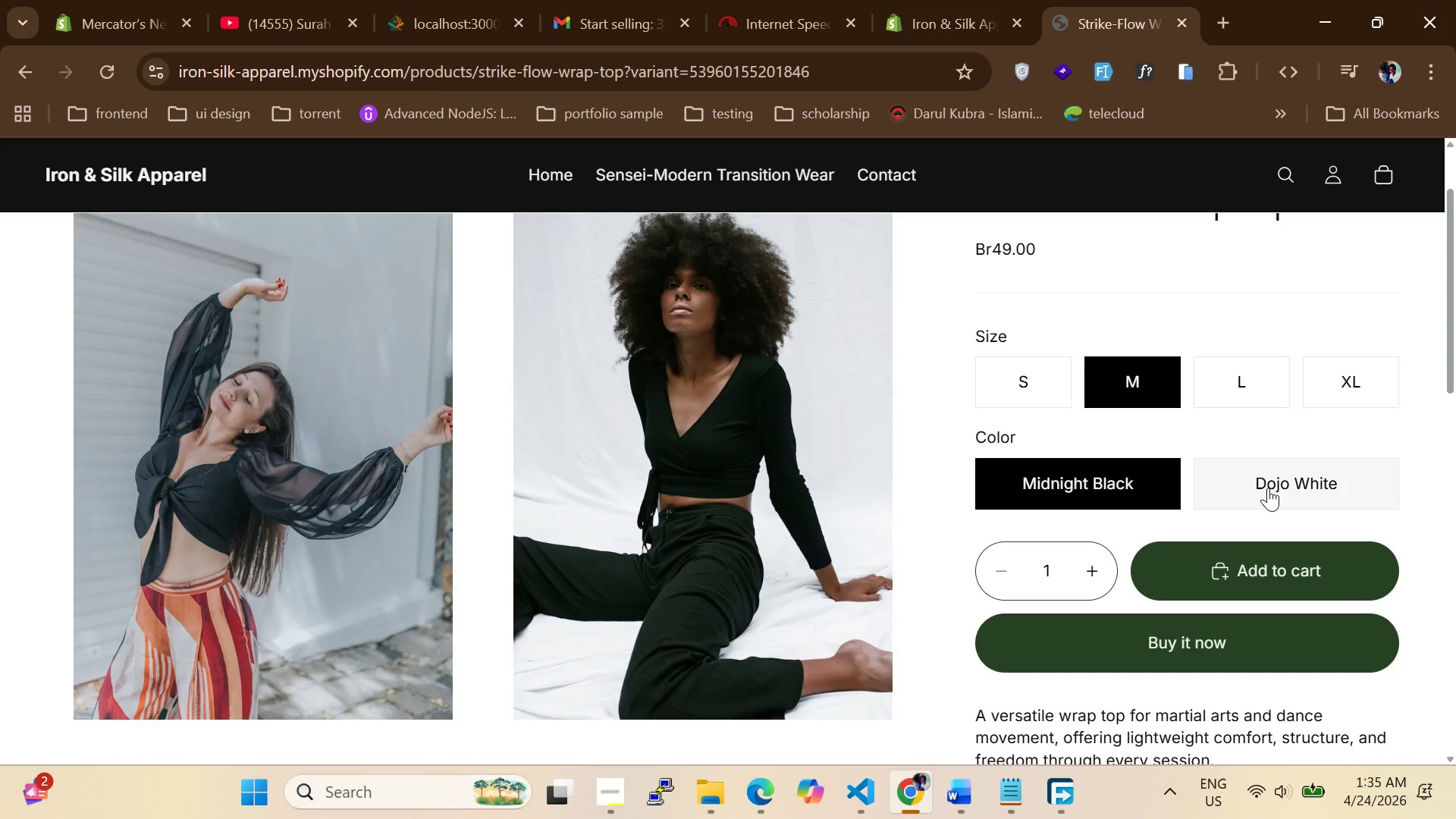 
left_click([1280, 488])
 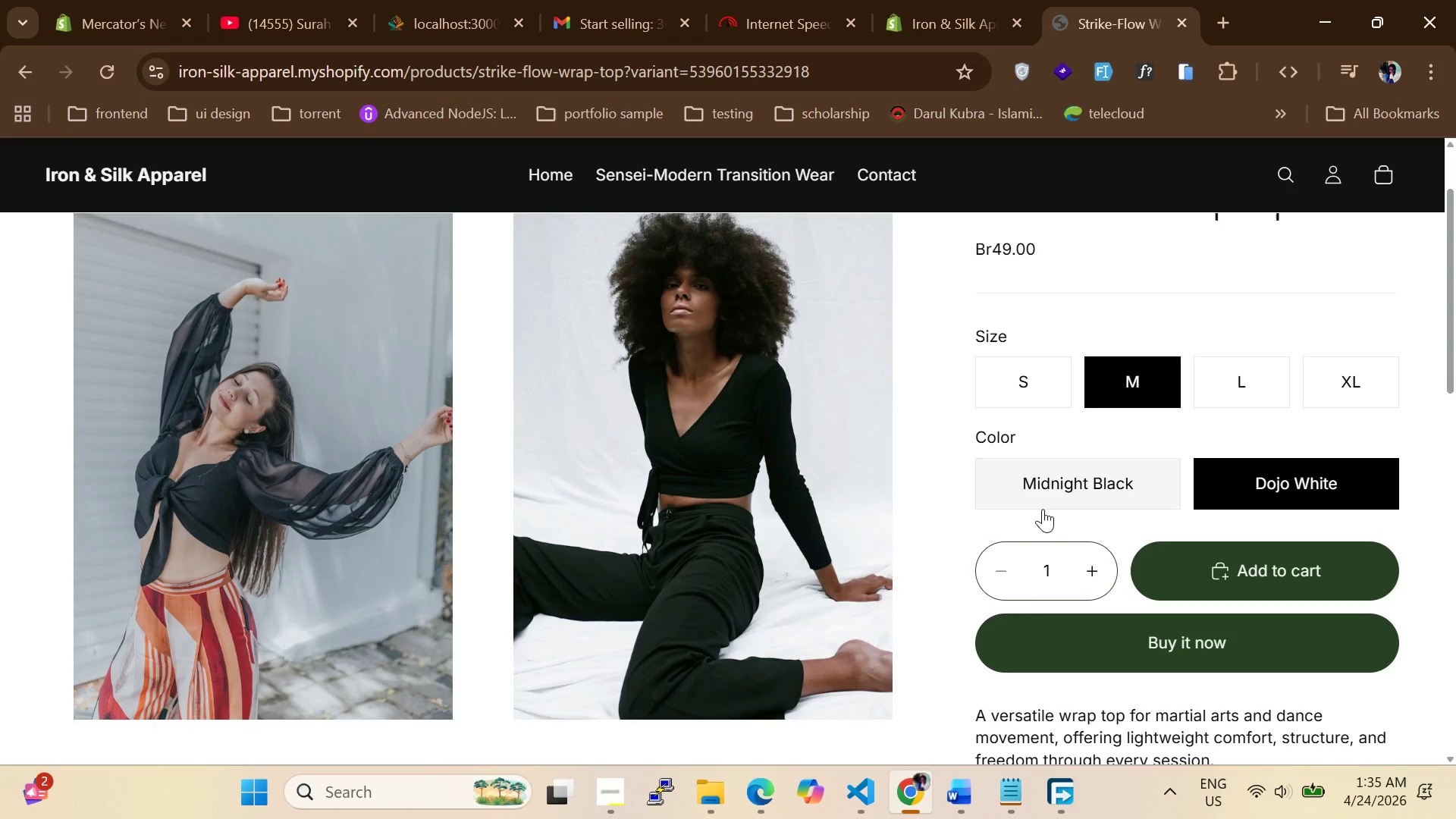 
scroll: coordinate [1034, 510], scroll_direction: up, amount: 4.0
 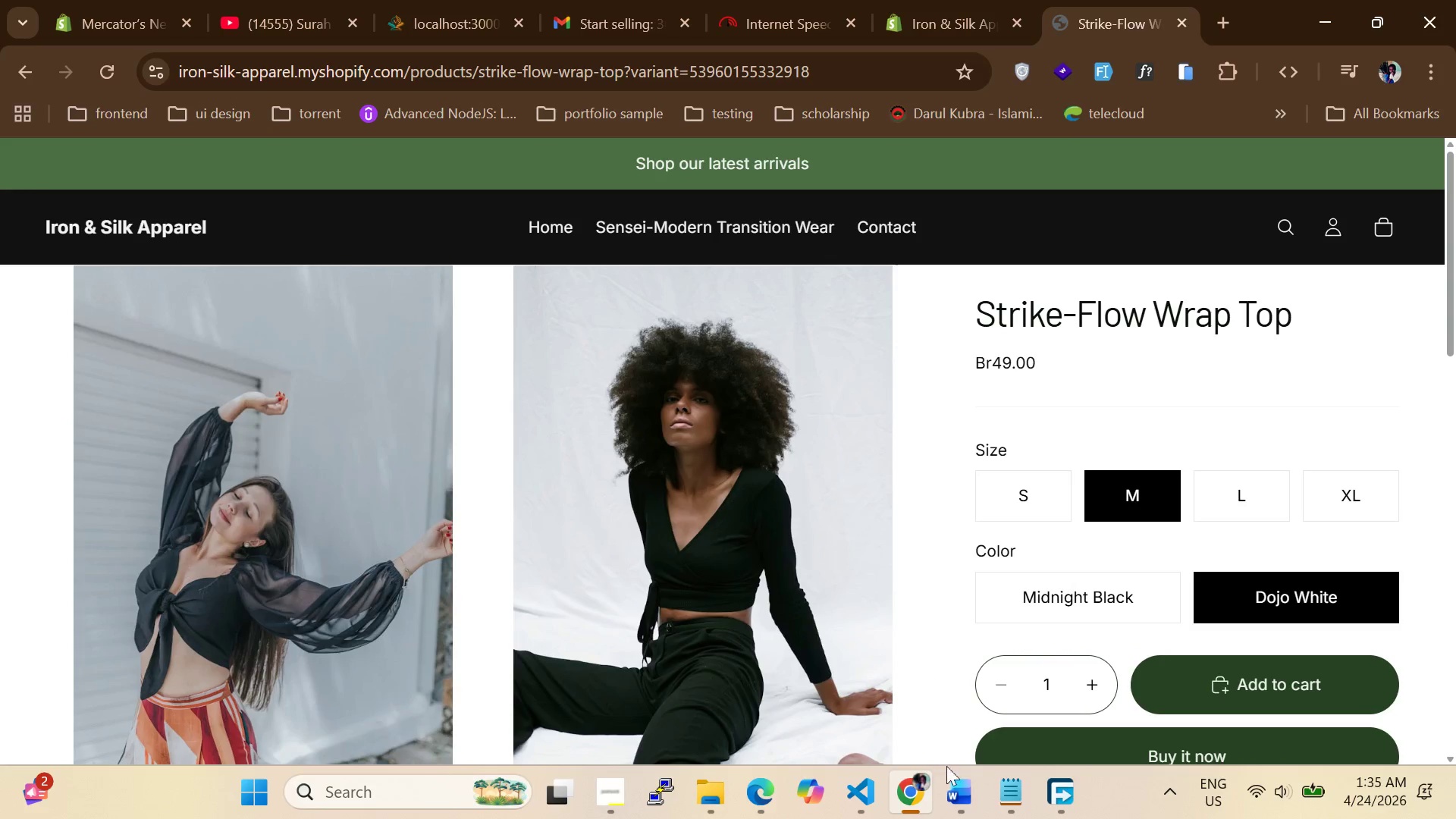 
scroll: coordinate [672, 491], scroll_direction: down, amount: 16.0
 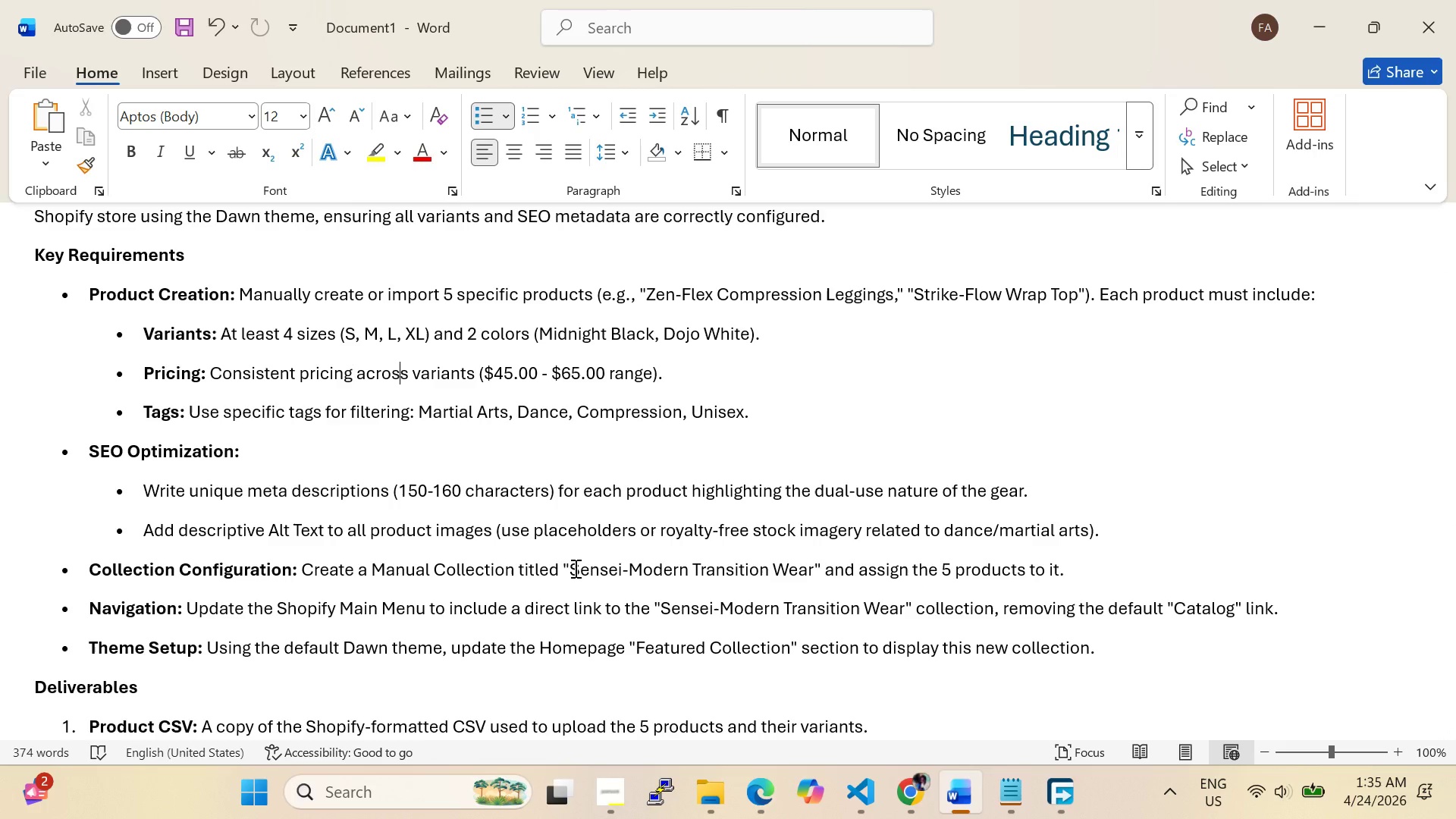 
wait(13.61)
 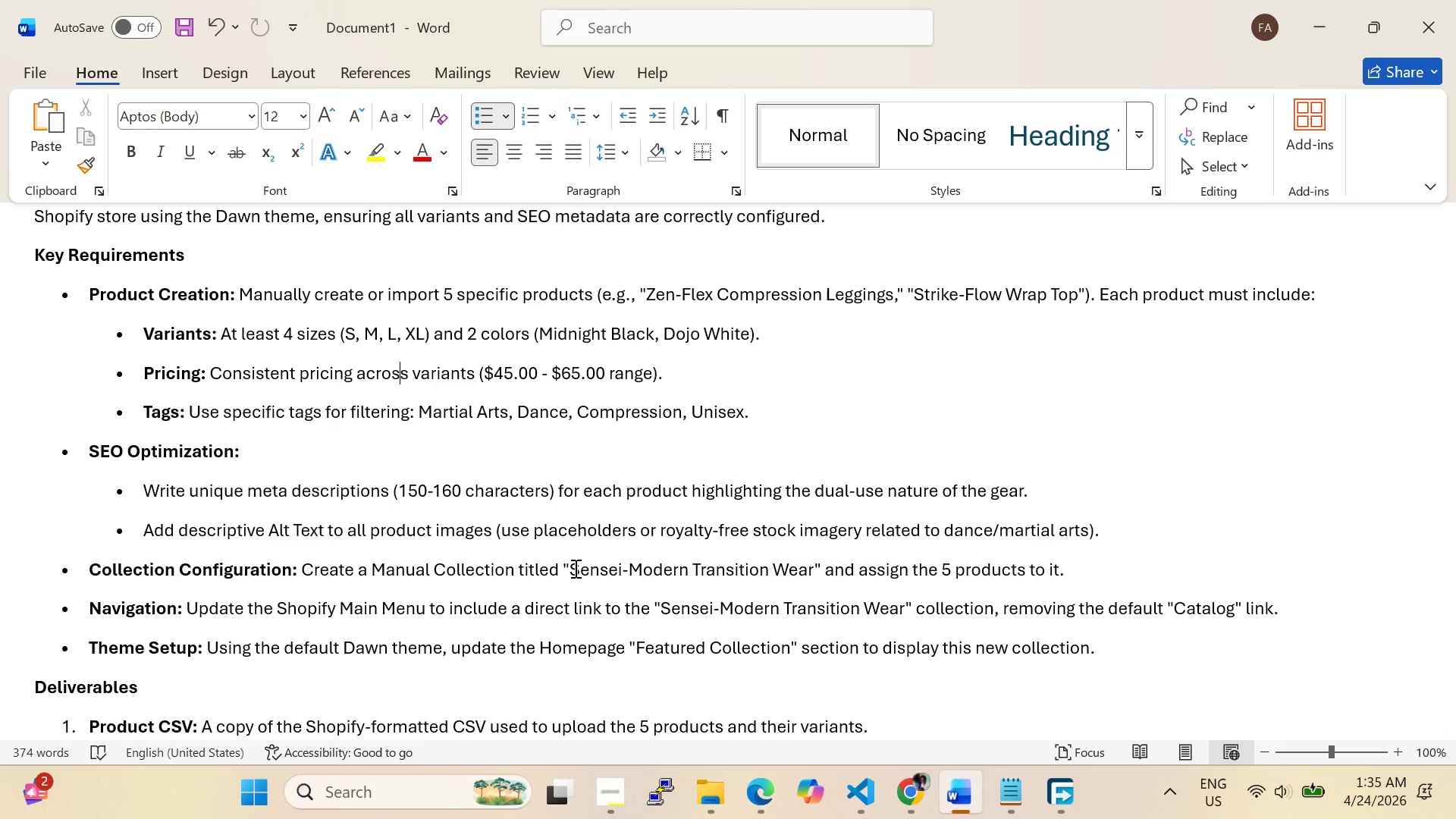 
scroll: coordinate [573, 570], scroll_direction: up, amount: 11.0
 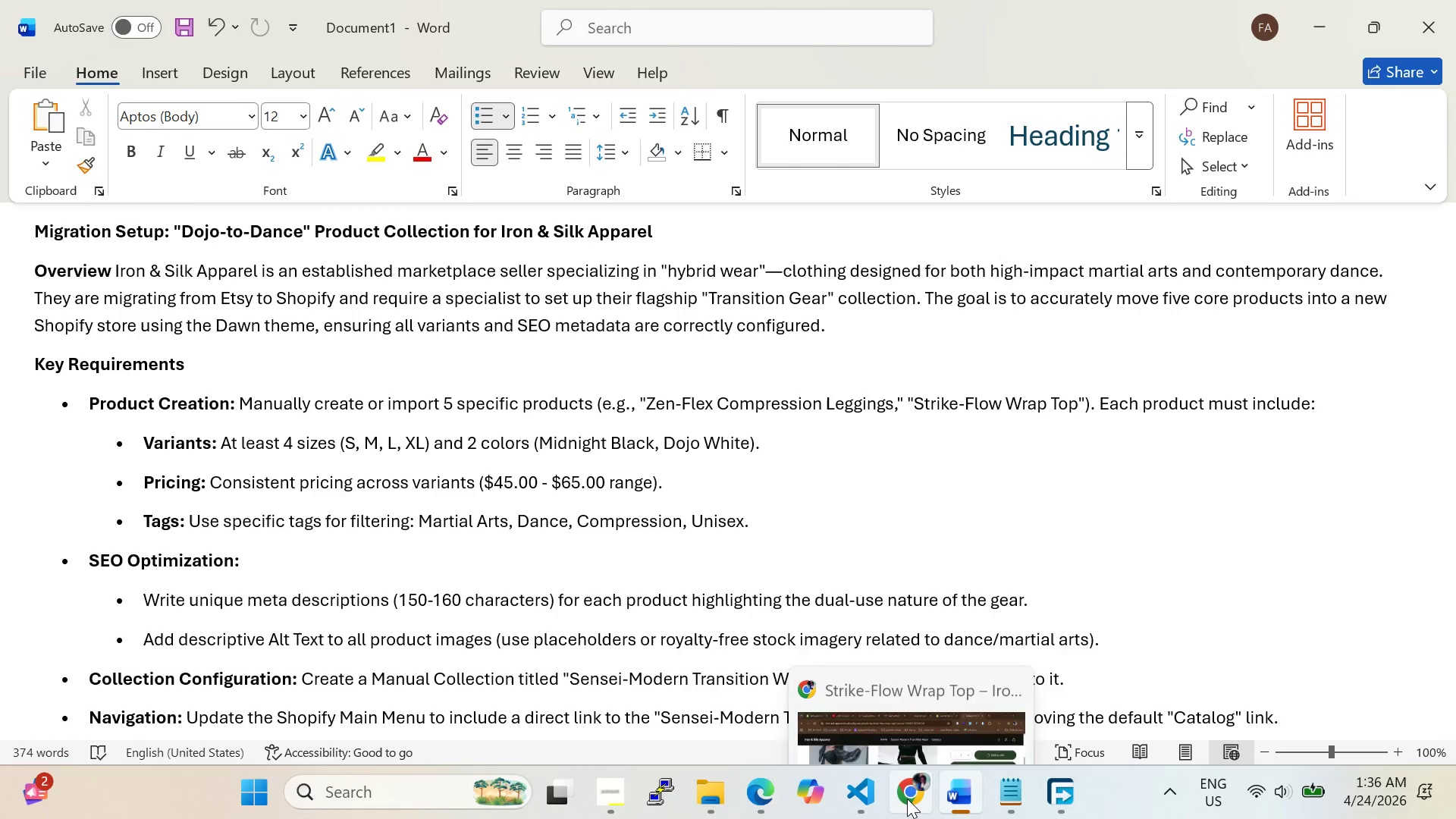 